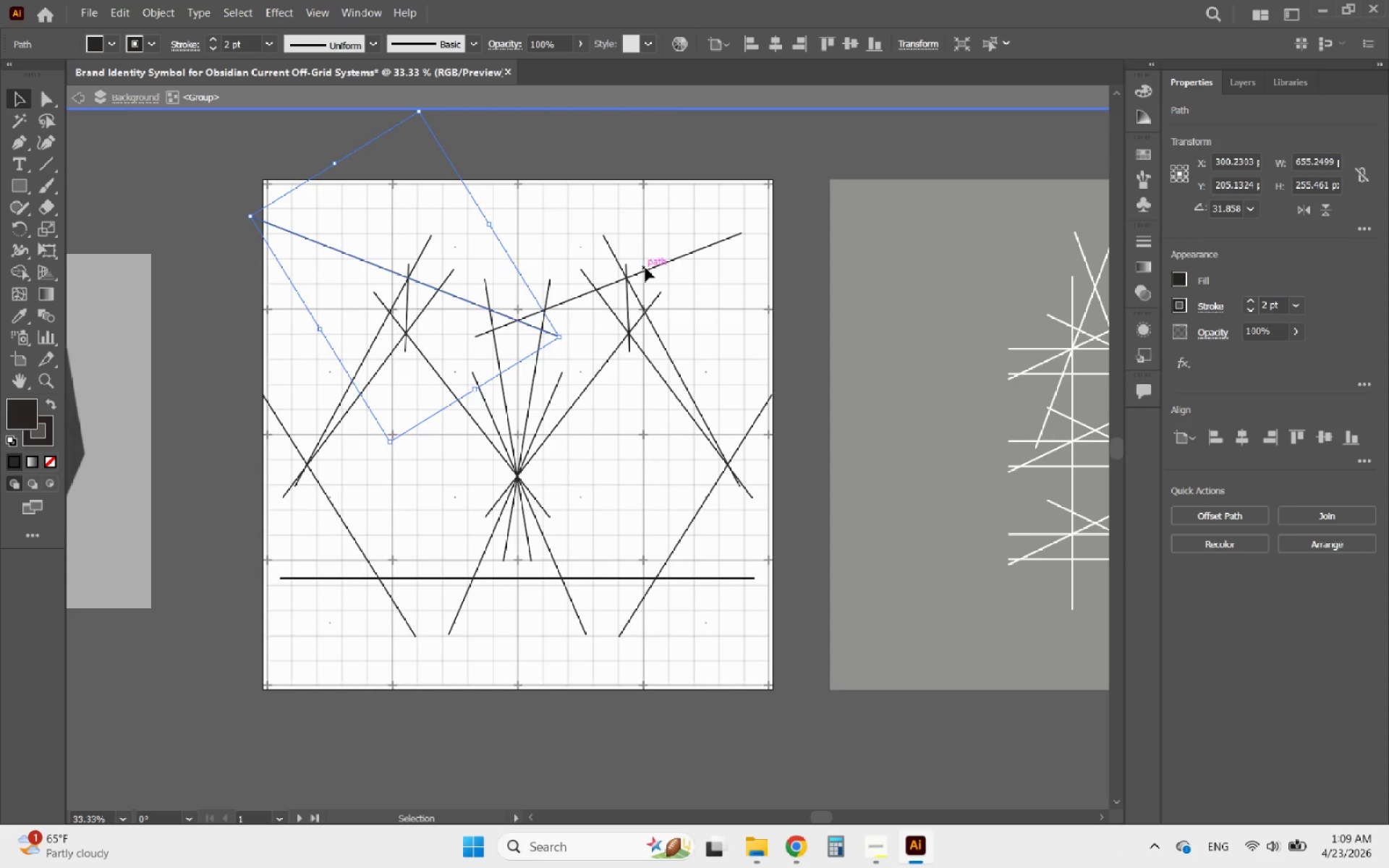 
left_click([650, 268])
 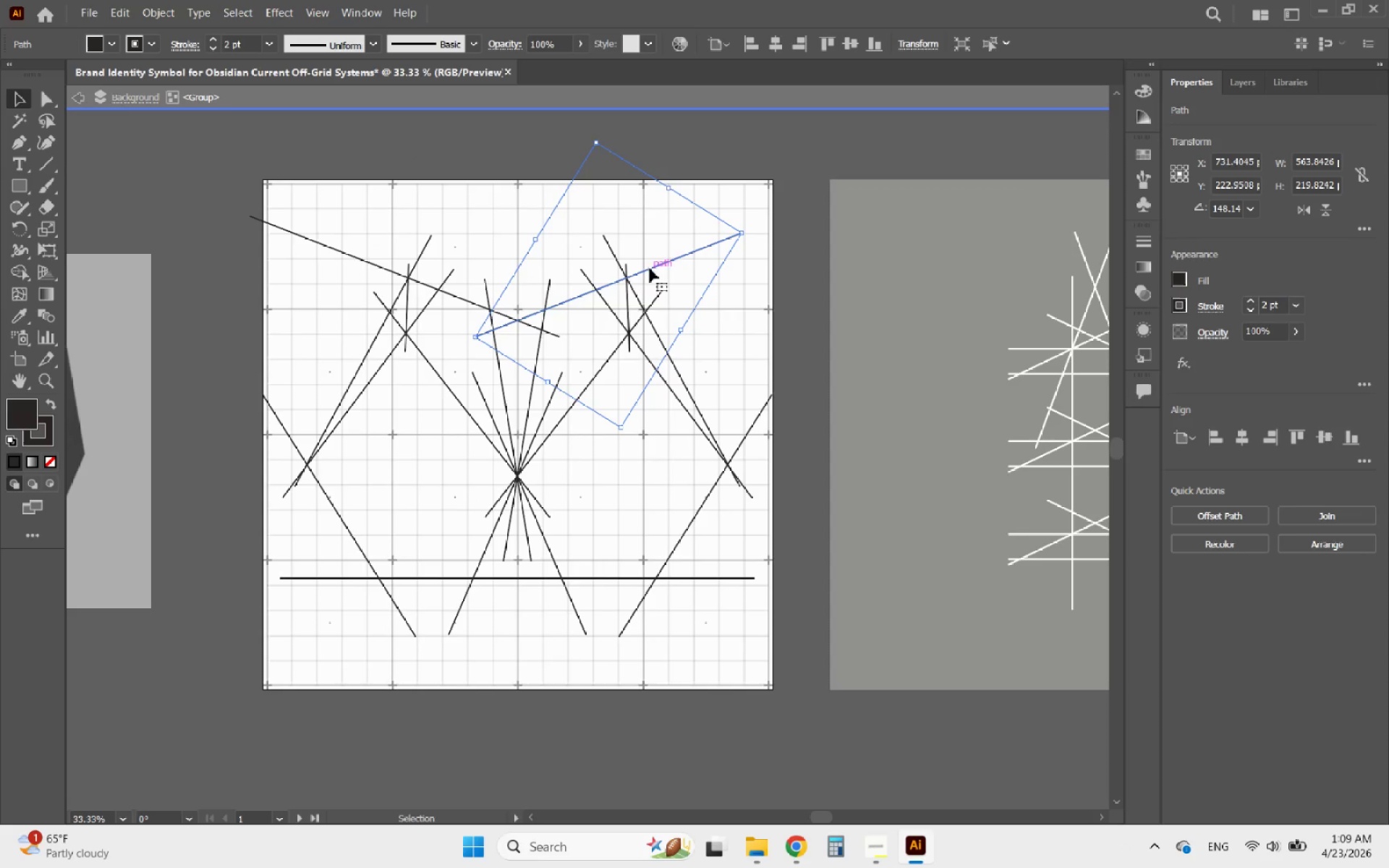 
hold_key(key=ShiftLeft, duration=2.59)
left_click_drag(start_coordinate=[739, 230], to_coordinate=[802, 215])
 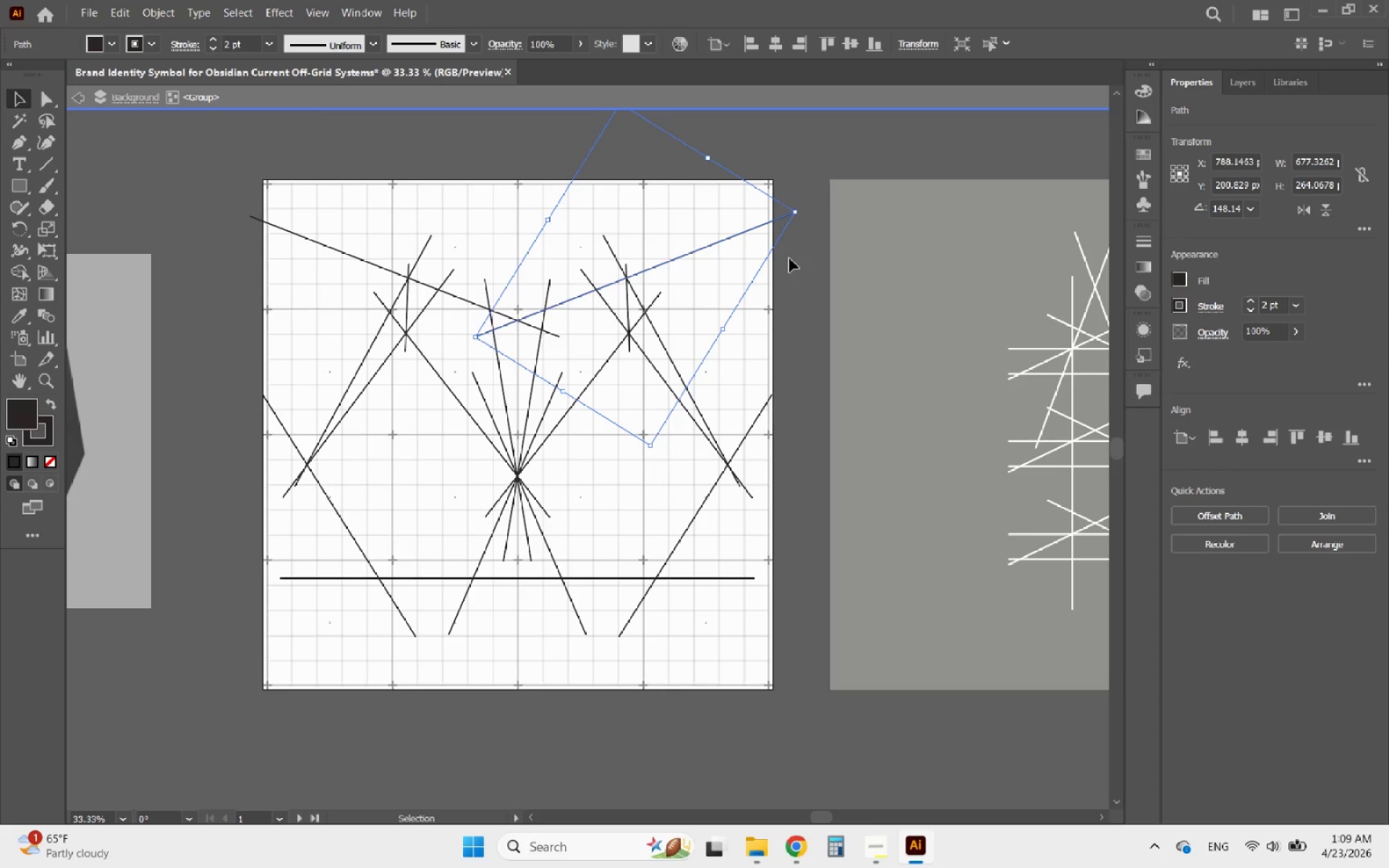 
left_click([791, 260])
 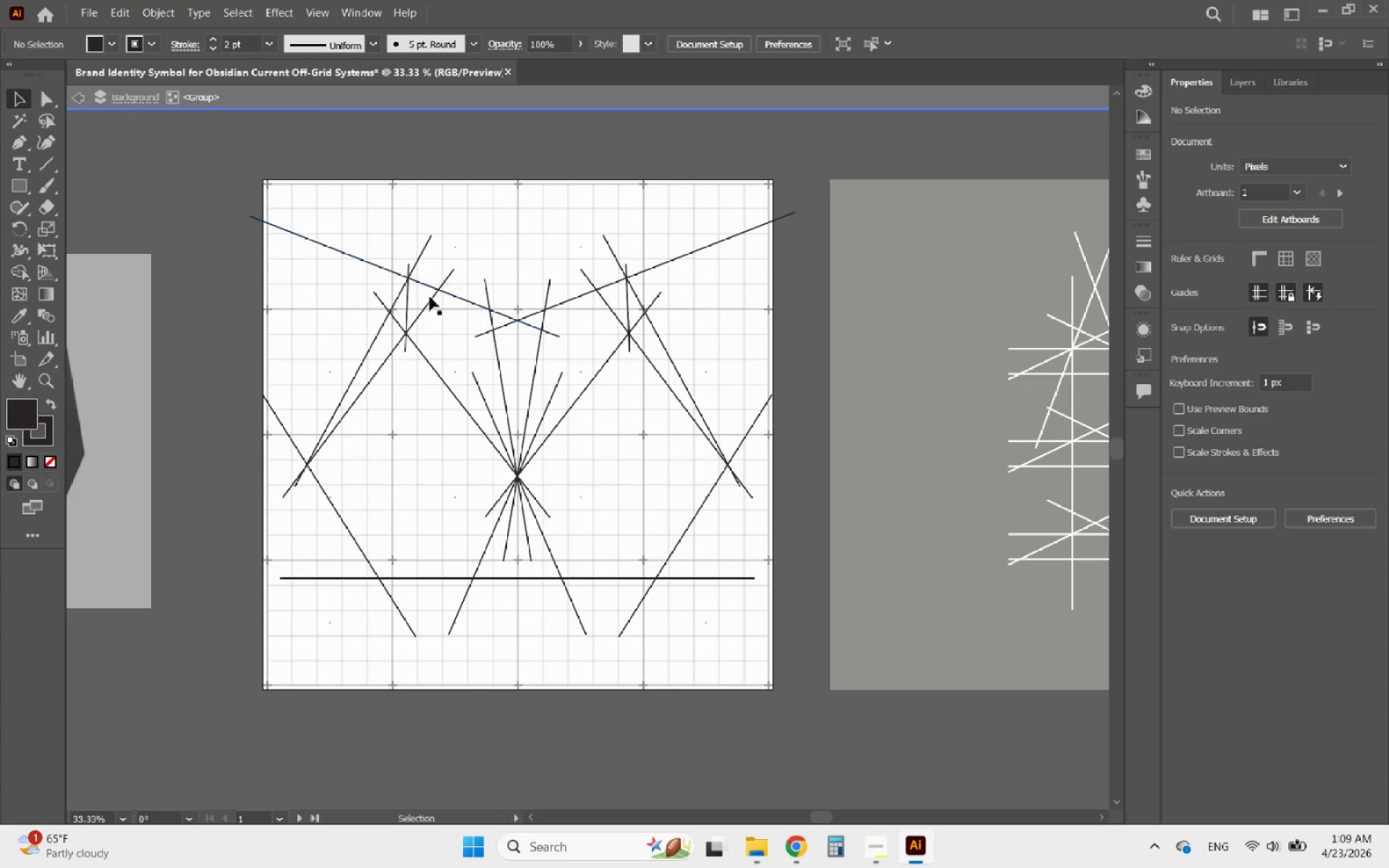 
left_click([430, 298])
 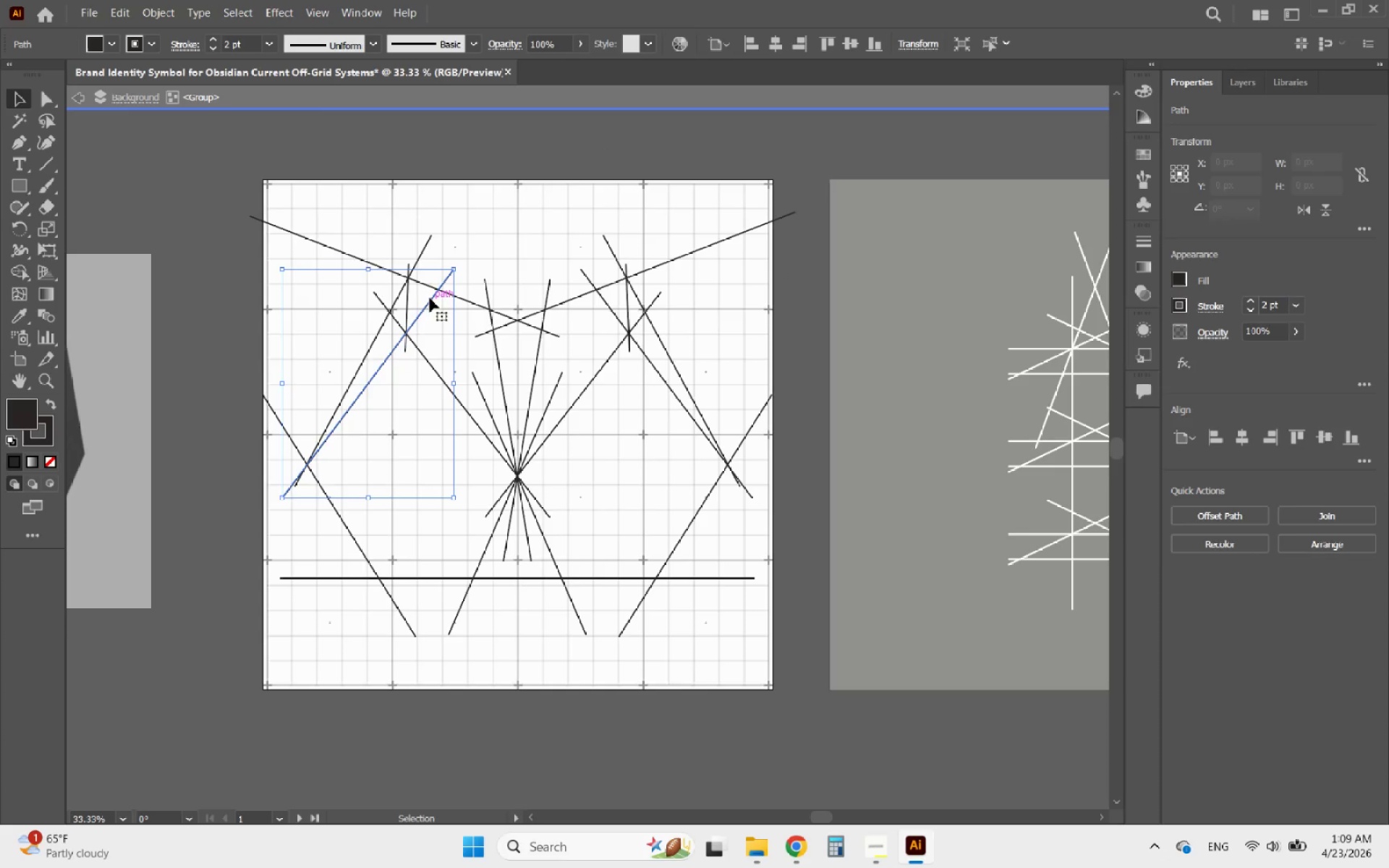 
hold_key(key=ShiftLeft, duration=3.91)
left_click([425, 251])
 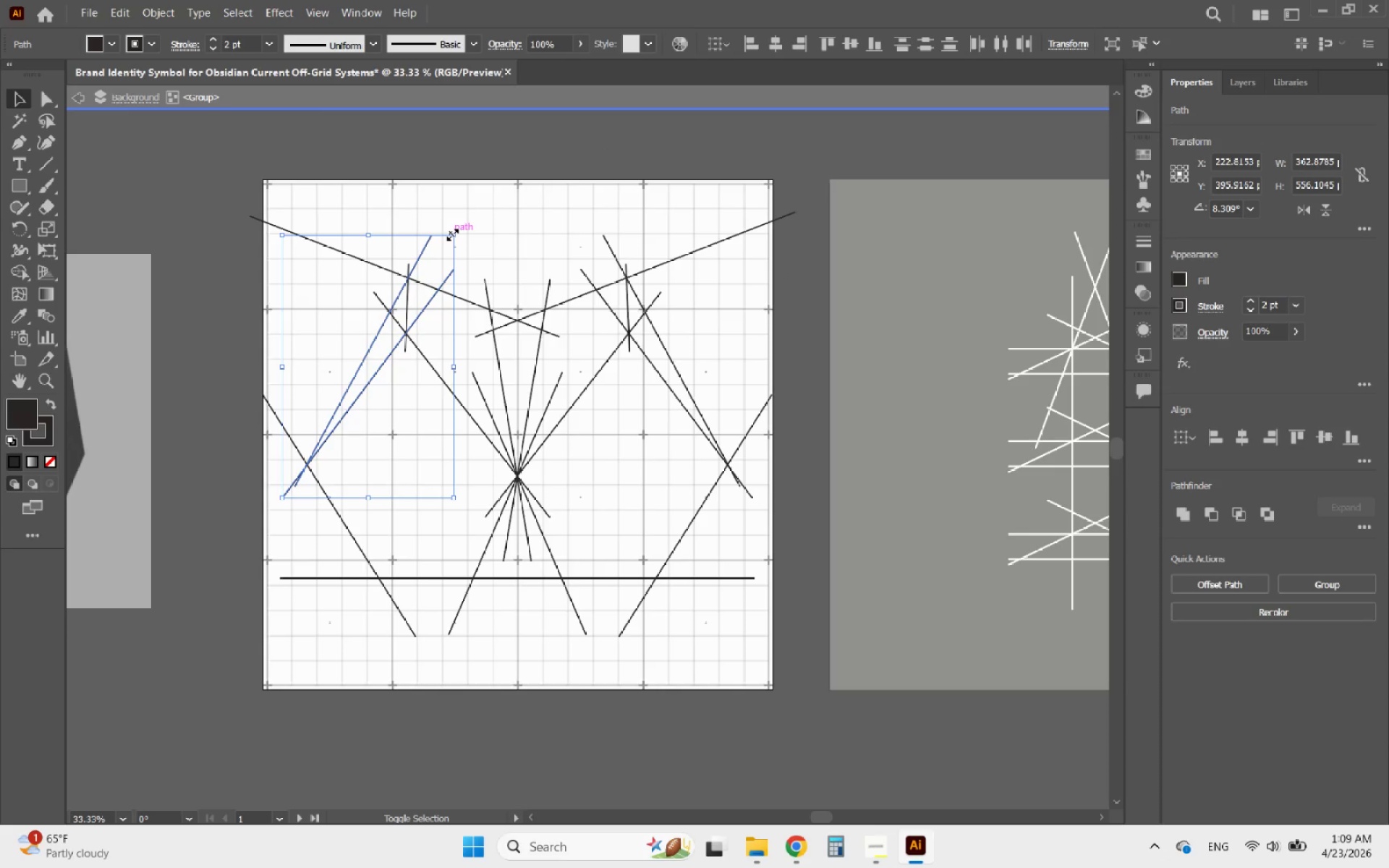 
left_click_drag(start_coordinate=[451, 233], to_coordinate=[601, 111])
 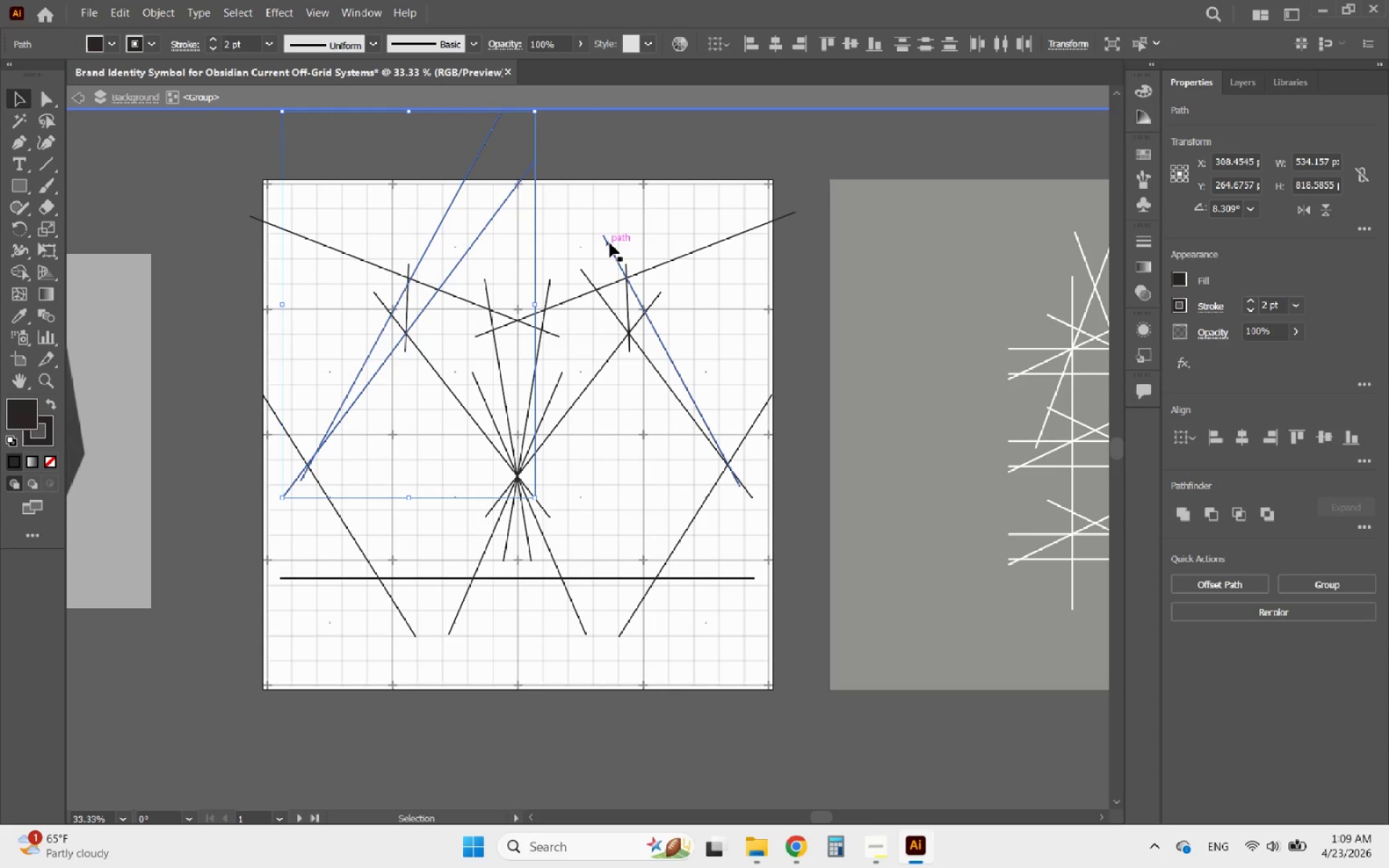 
left_click([610, 243])
 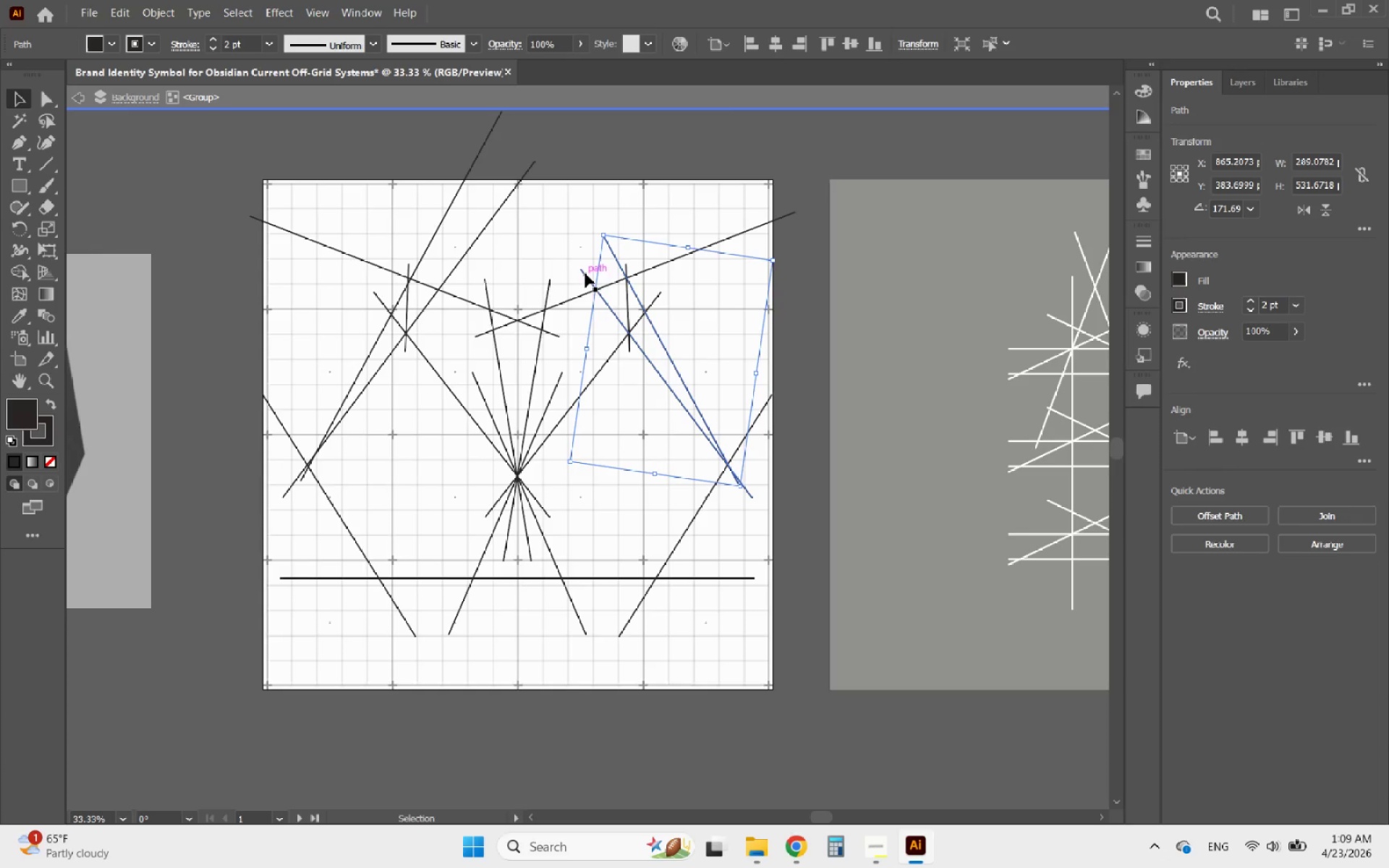 
hold_key(key=ShiftLeft, duration=3.59)
left_click([585, 273])
 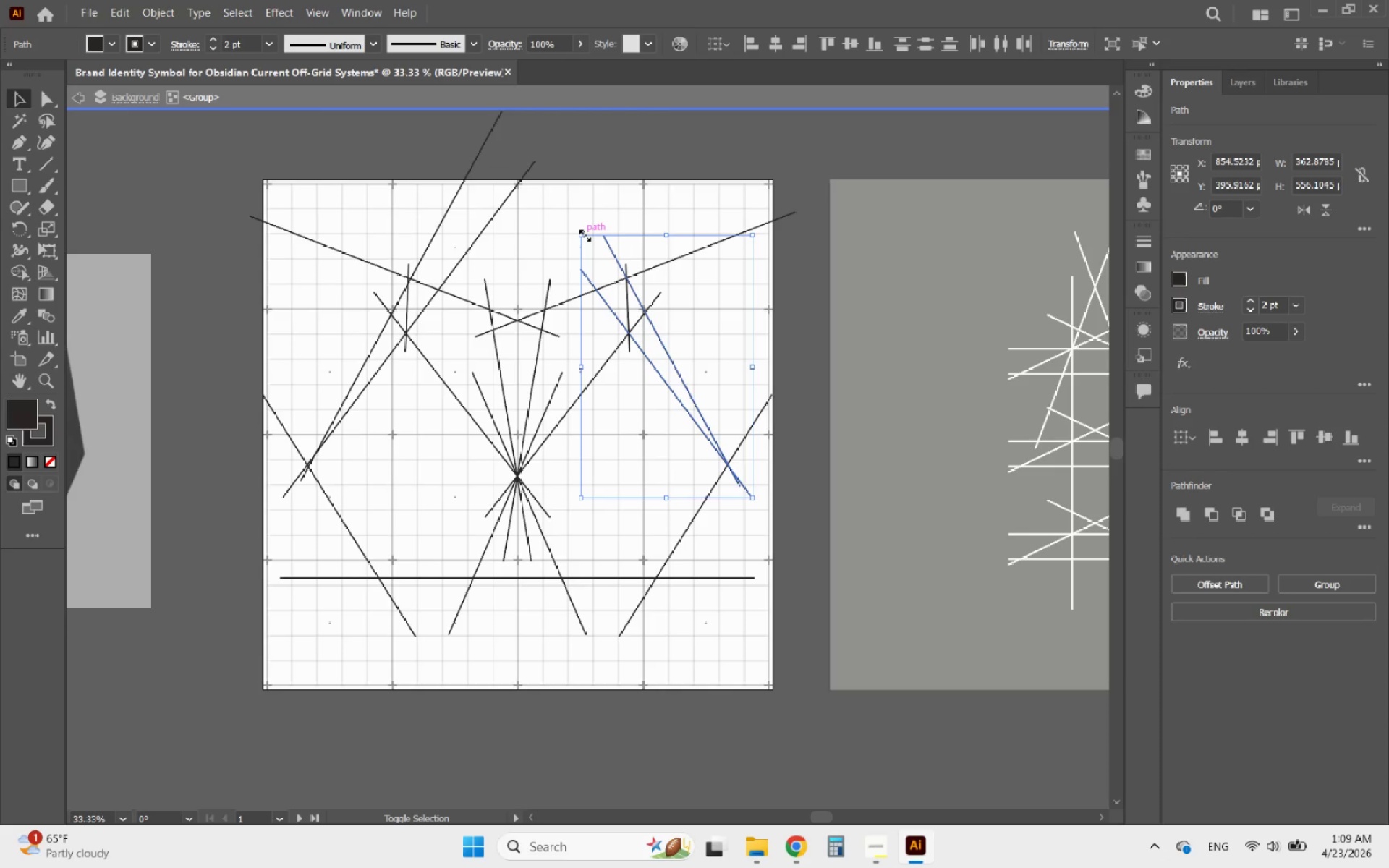 
left_click_drag(start_coordinate=[583, 234], to_coordinate=[472, 122])
 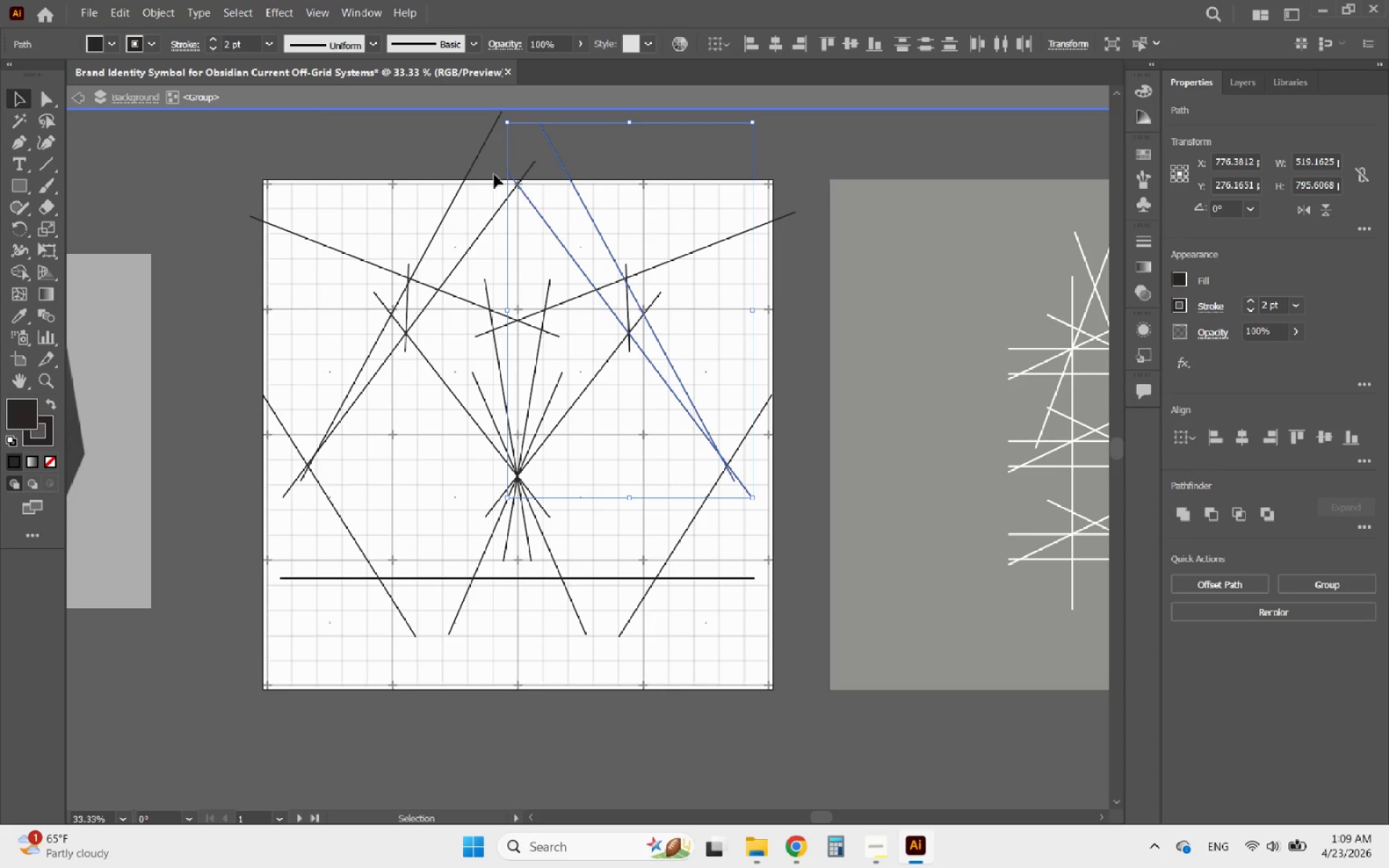 
scroll: coordinate [522, 207], scroll_direction: up, amount: 3.0
 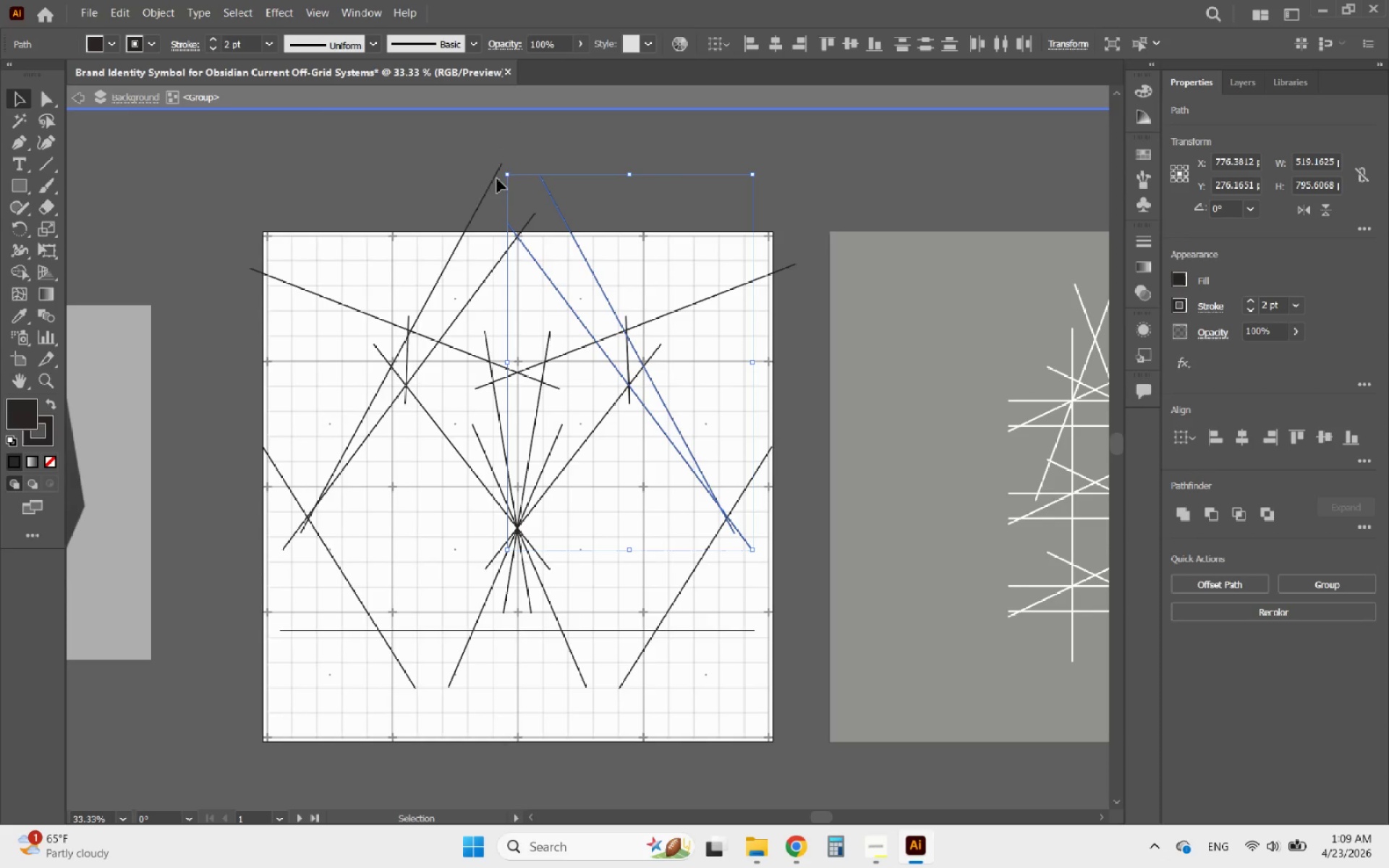 
hold_key(key=ShiftLeft, duration=2.41)
left_click_drag(start_coordinate=[509, 175], to_coordinate=[500, 162])
 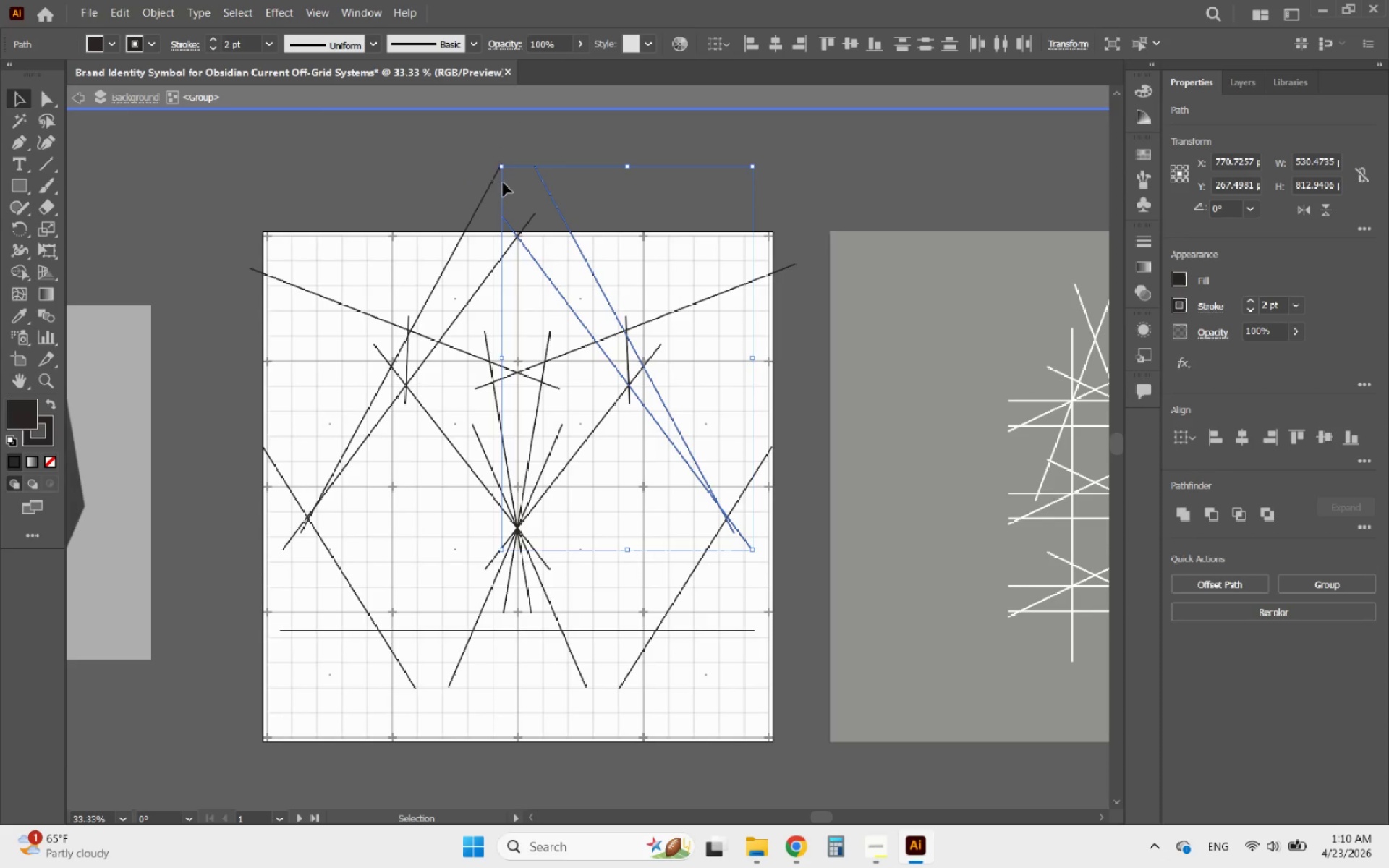 
wait(7.05)
 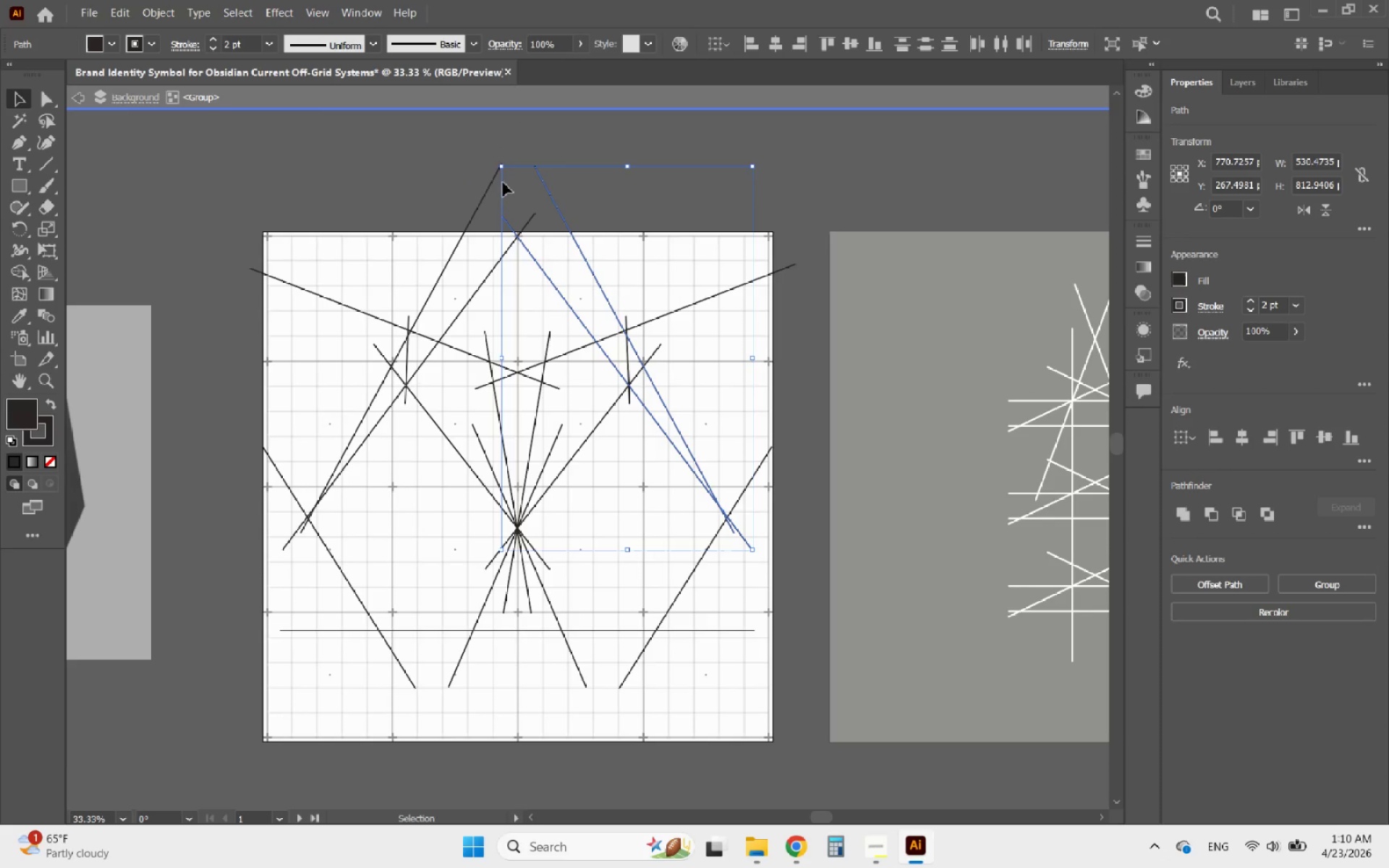 
hold_key(key=AltLeft, duration=1.0)
scroll: coordinate [557, 276], scroll_direction: down, amount: 1.0
 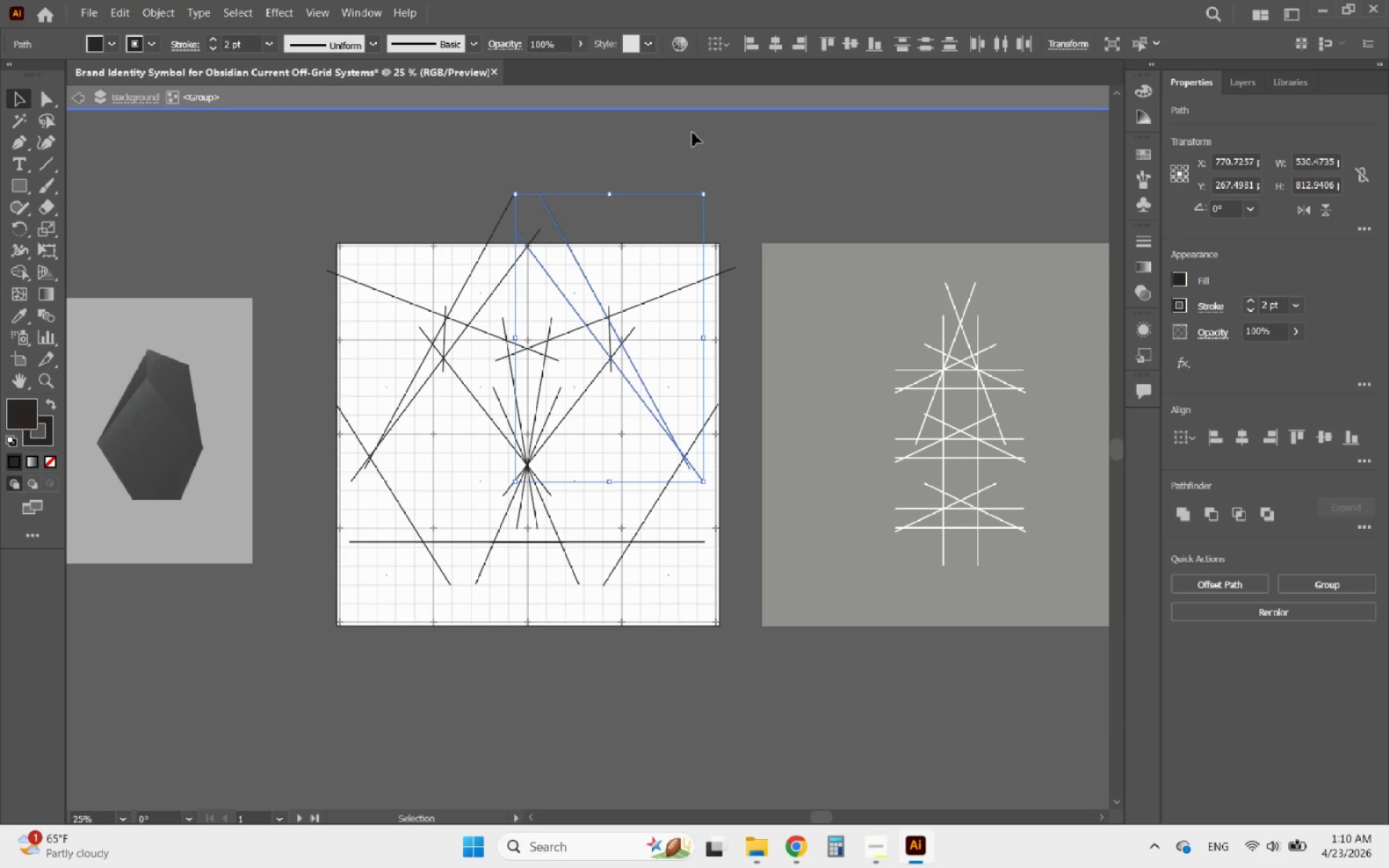 
hold_key(key=AltLeft, duration=0.72)
scroll: coordinate [496, 474], scroll_direction: up, amount: 1.0
 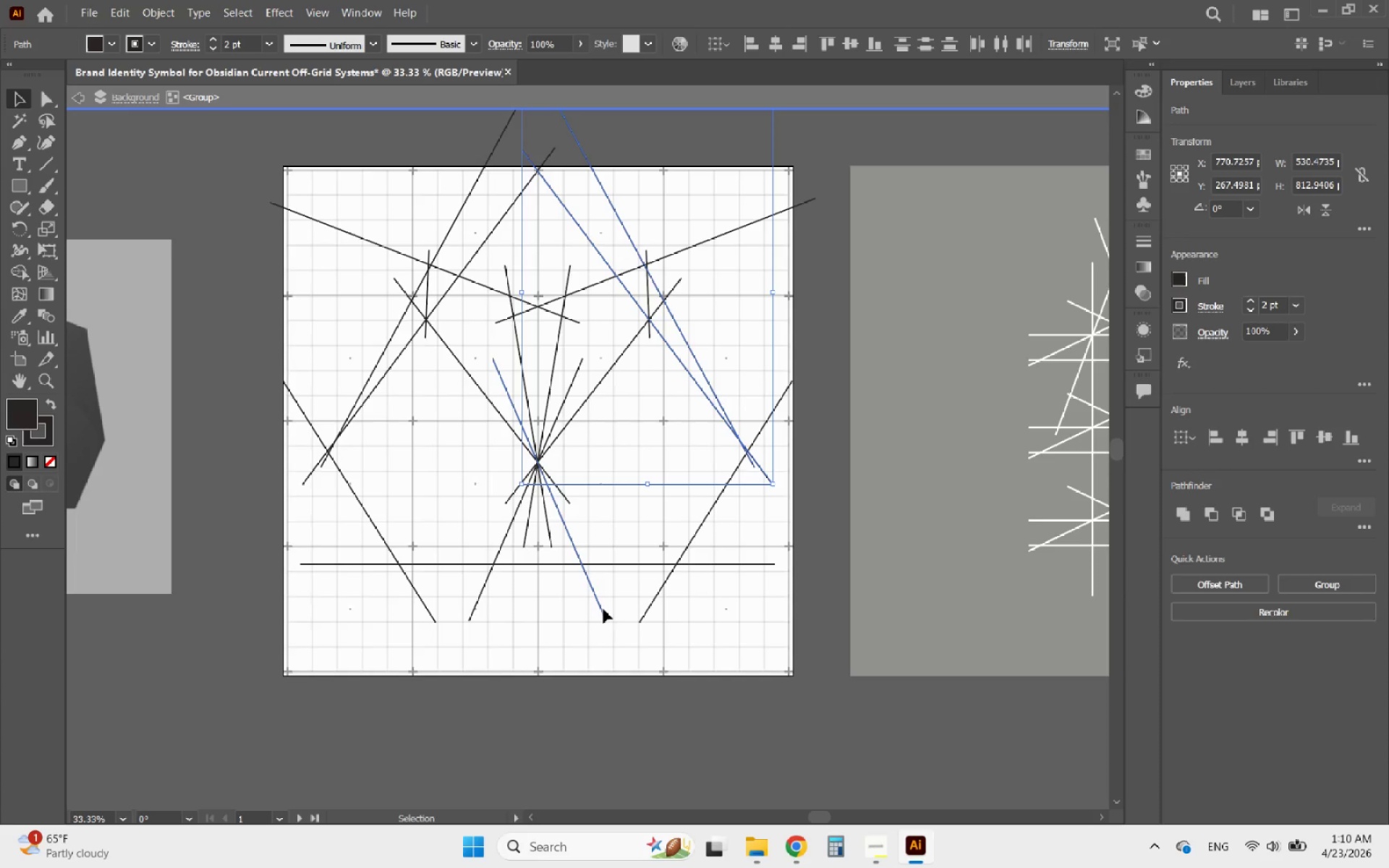 
left_click([603, 609])
 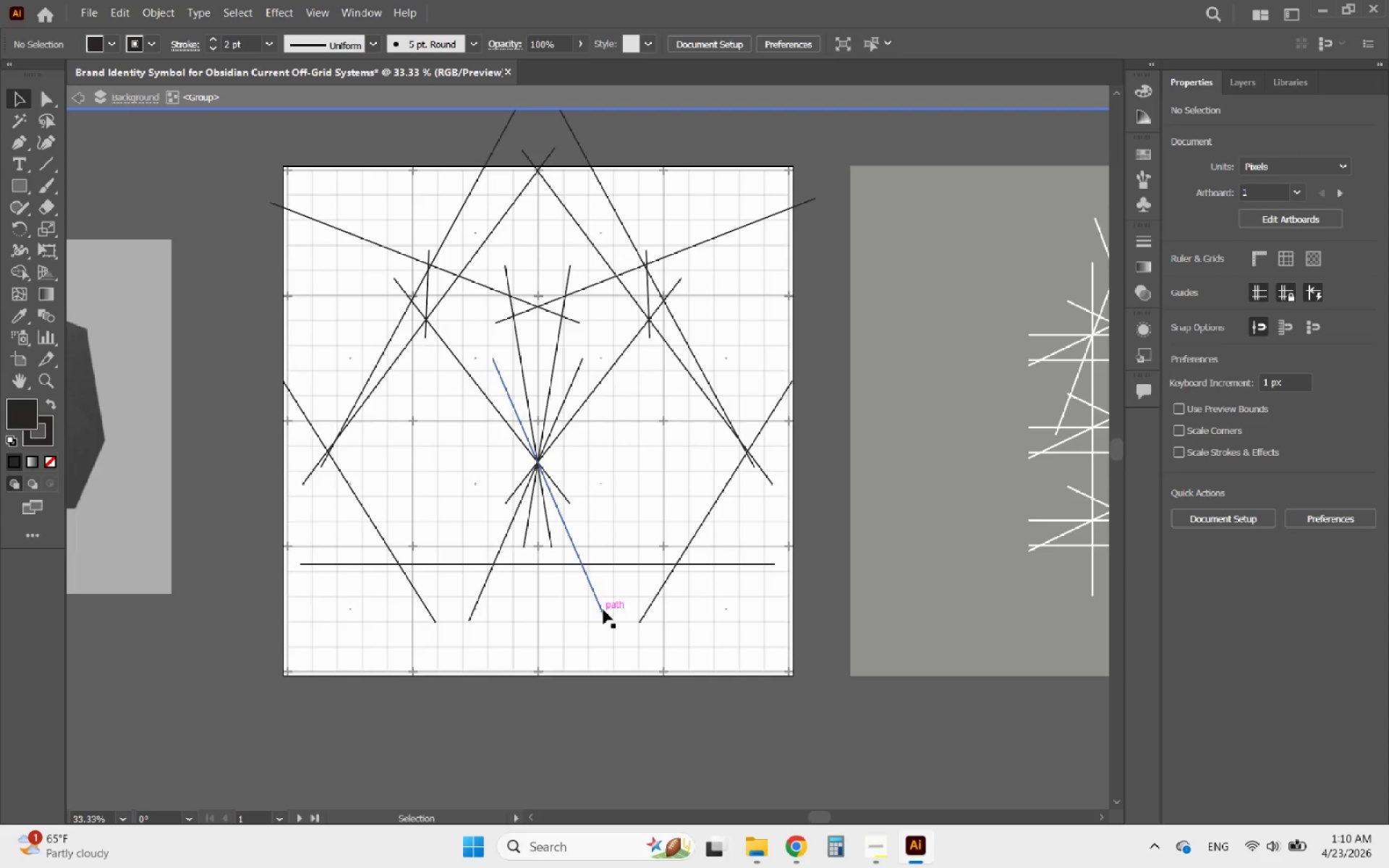 
left_click([603, 610])
 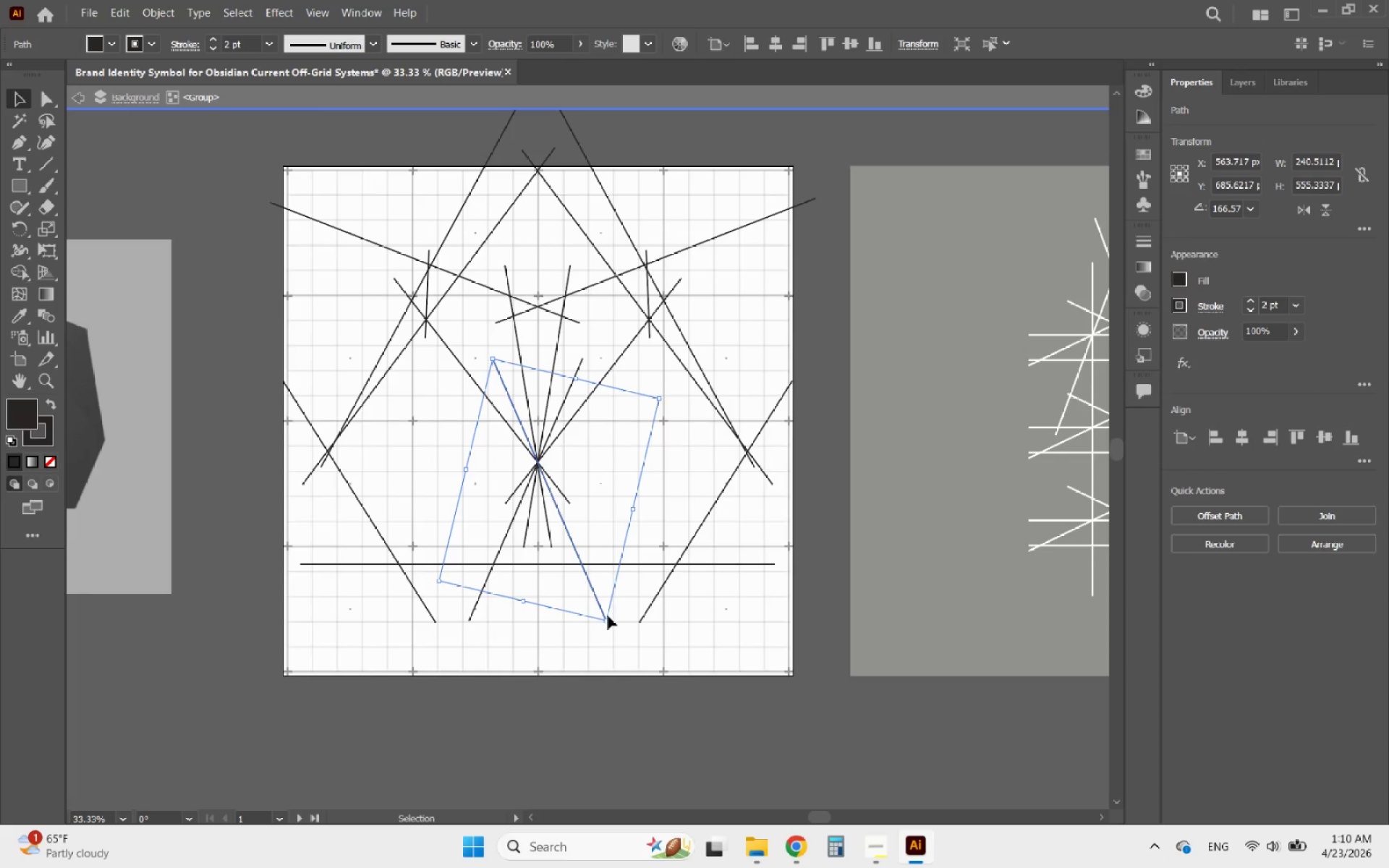 
hold_key(key=ShiftLeft, duration=1.78)
left_click_drag(start_coordinate=[608, 617], to_coordinate=[652, 699])
 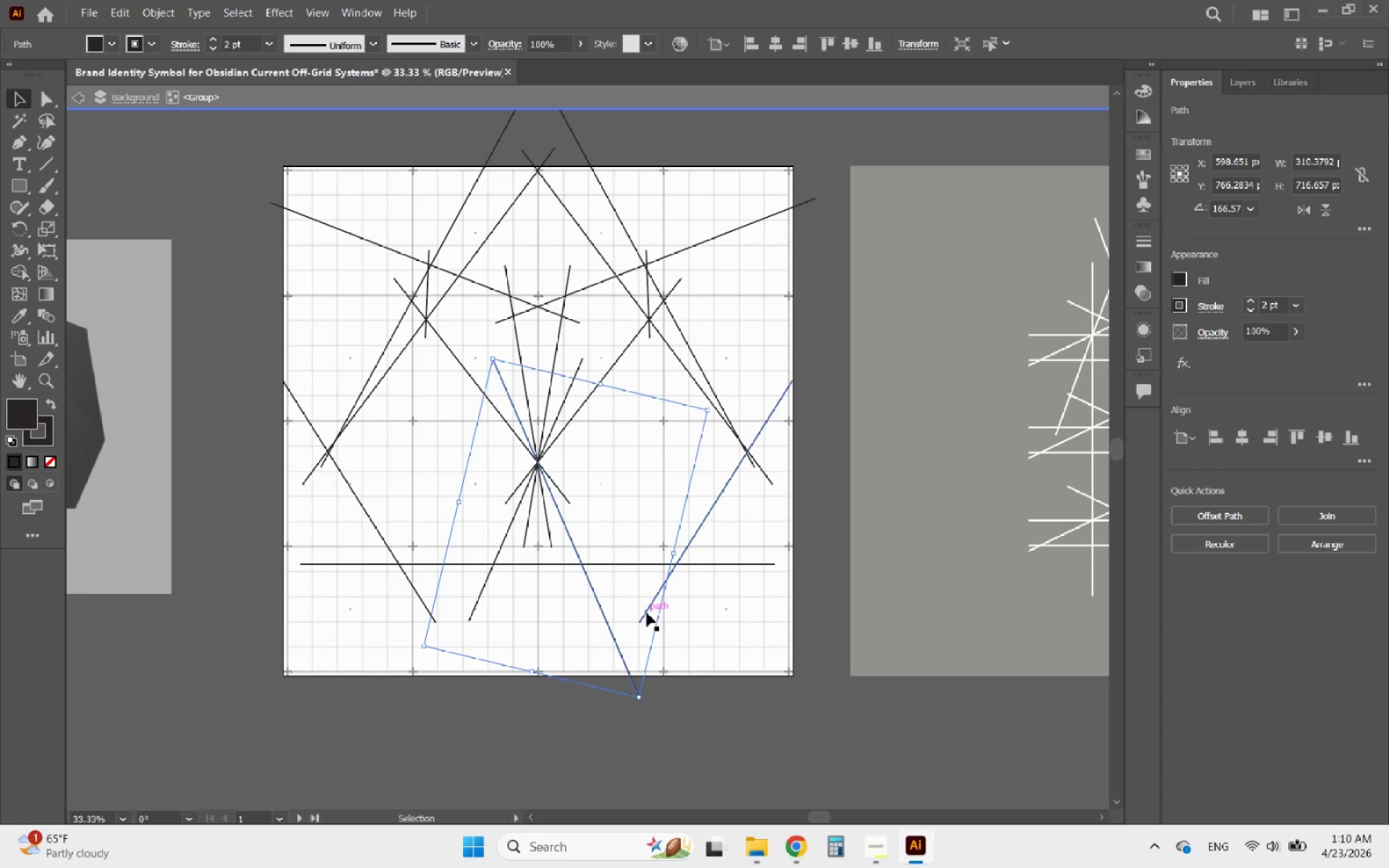 
left_click([647, 613])
 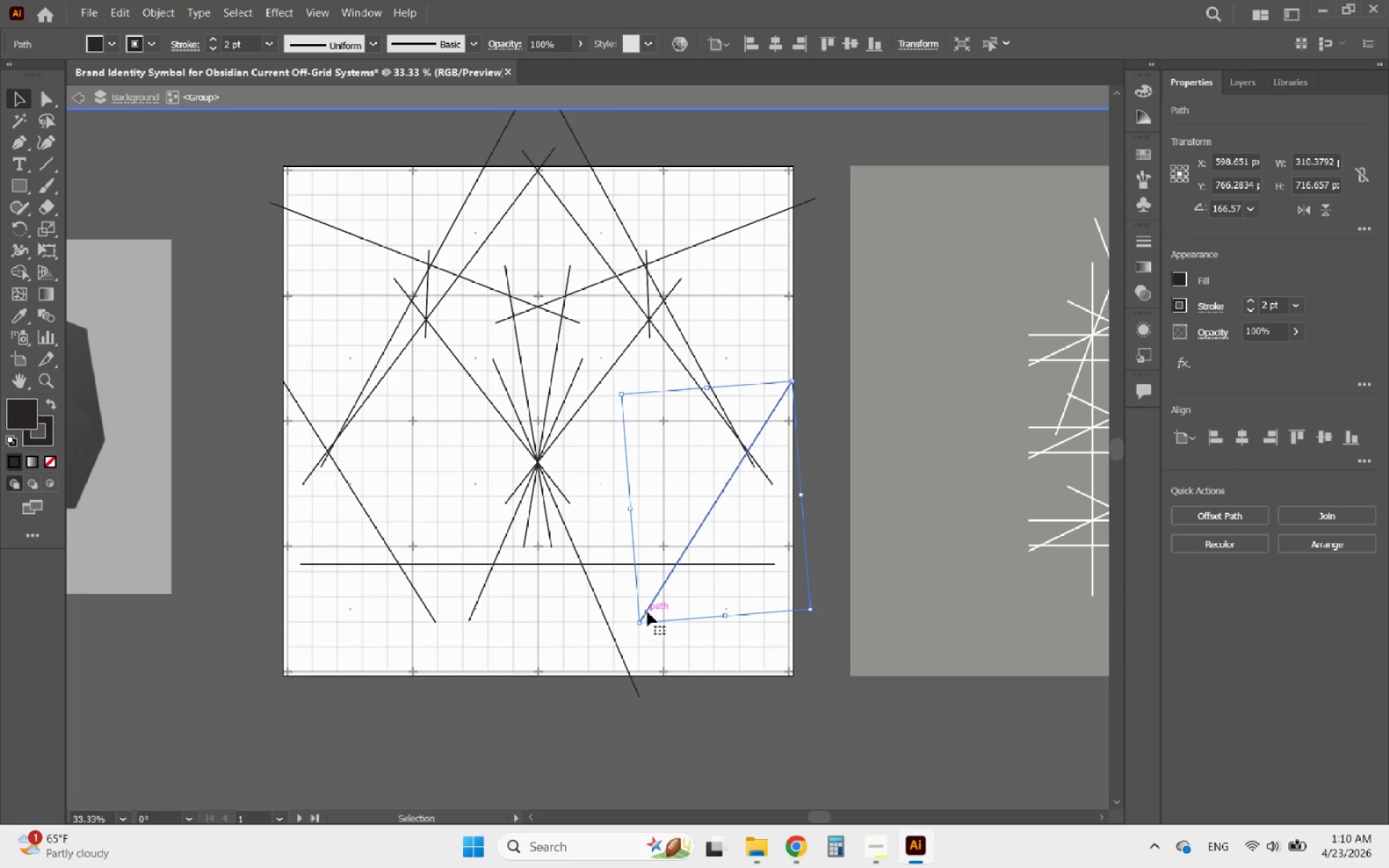 
hold_key(key=ShiftLeft, duration=3.12)
left_click_drag(start_coordinate=[641, 621], to_coordinate=[554, 703])
 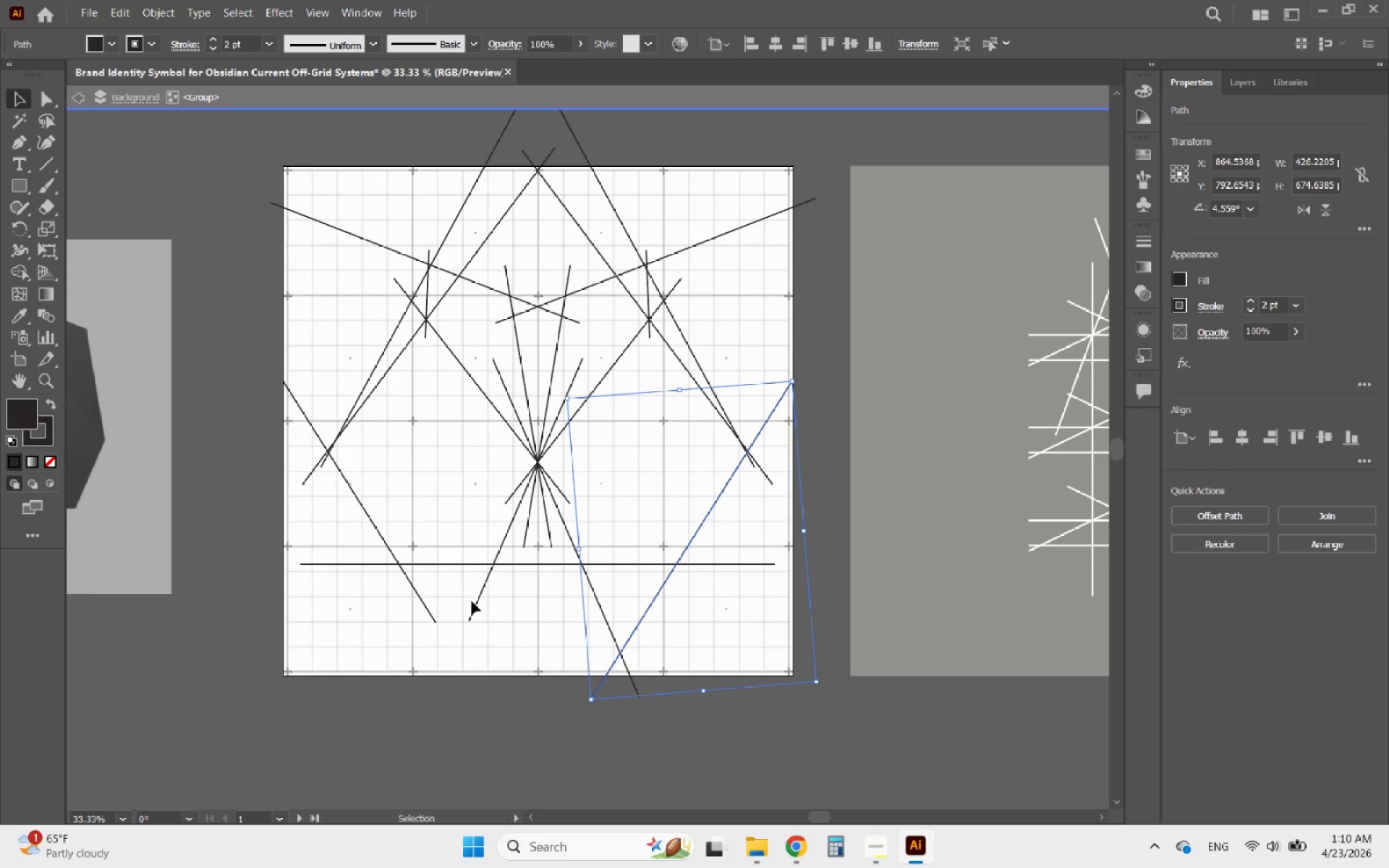 
left_click([479, 601])
 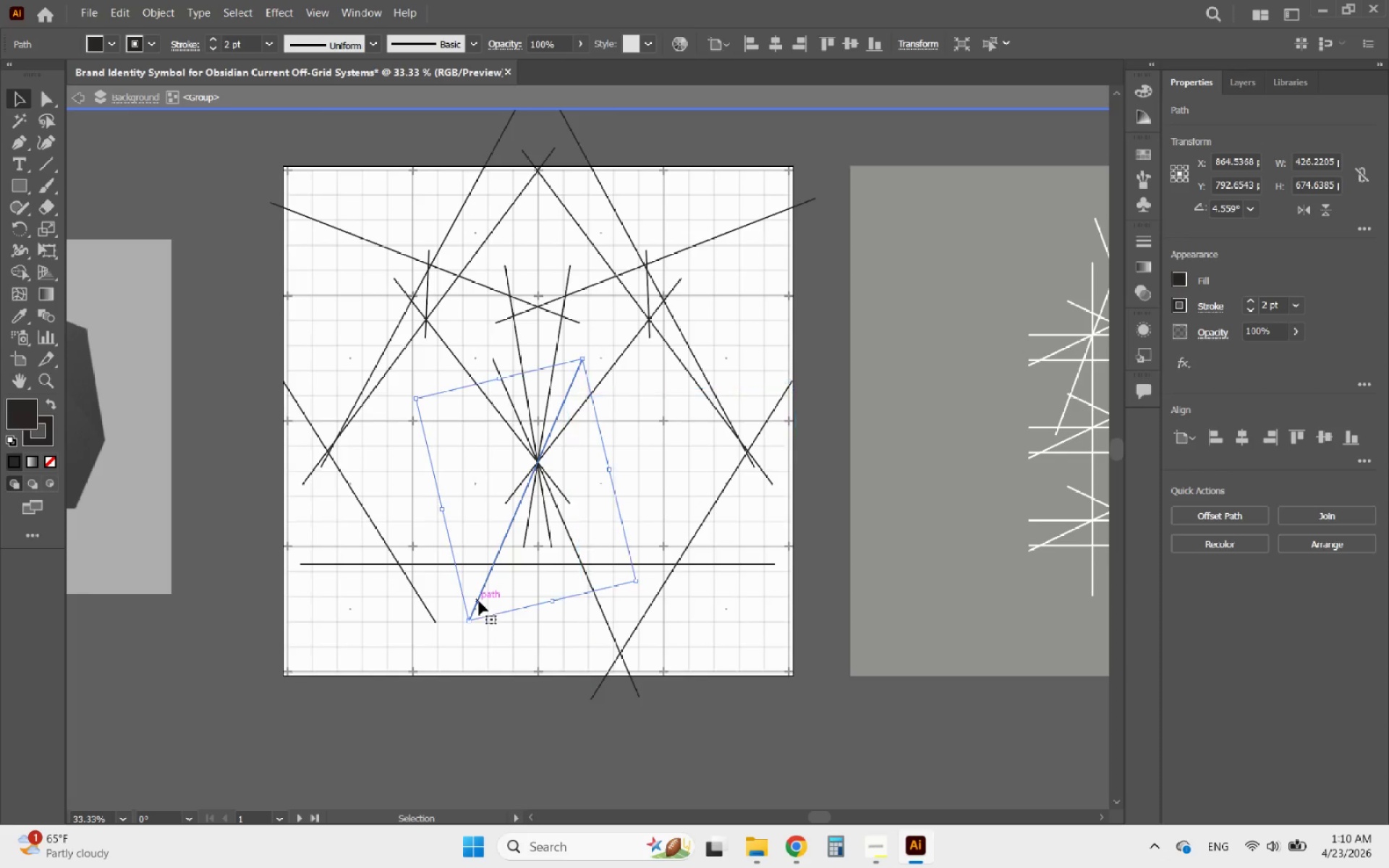 
hold_key(key=ShiftLeft, duration=1.86)
left_click([425, 610])
 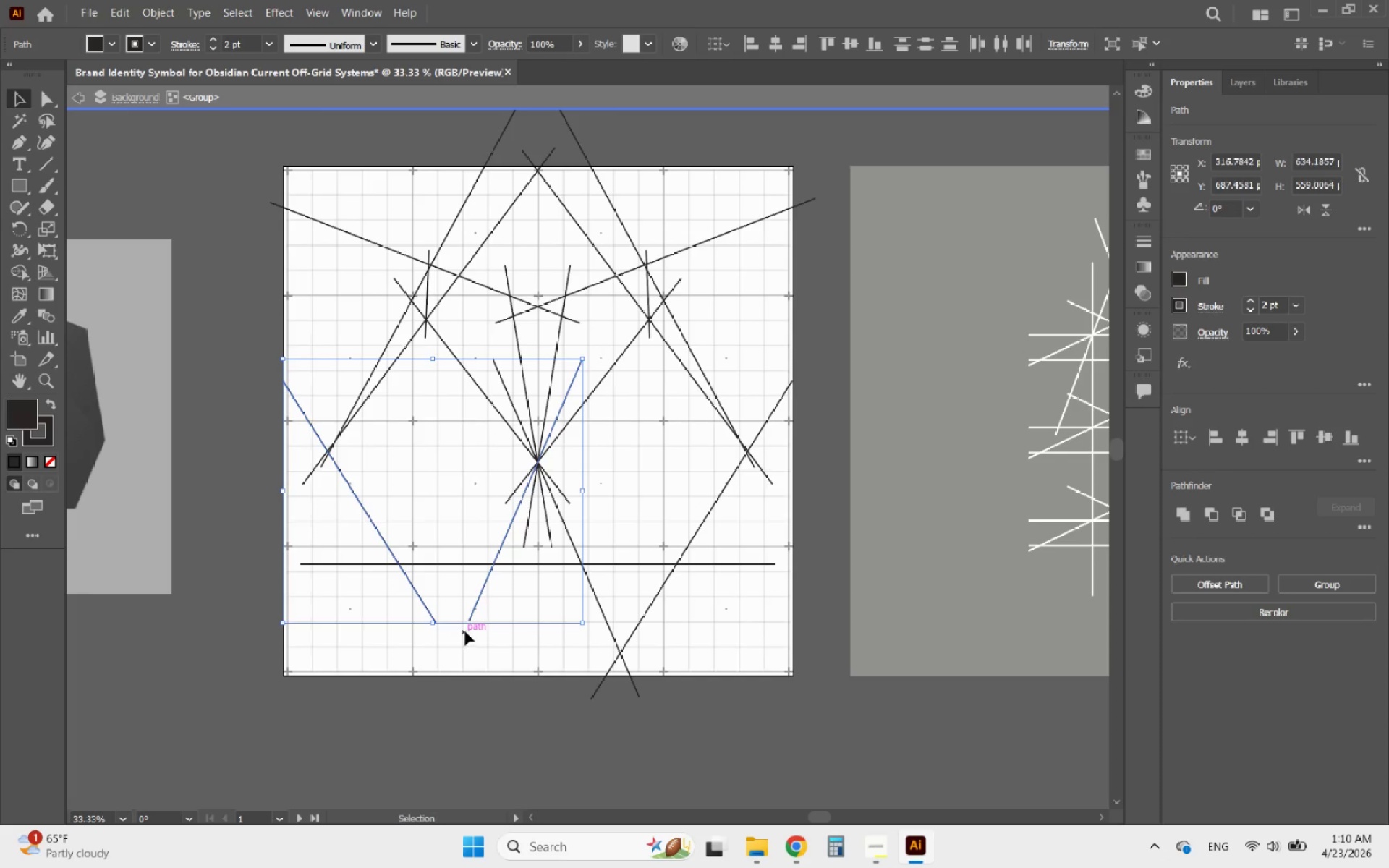 
hold_key(key=ShiftLeft, duration=2.52)
left_click_drag(start_coordinate=[583, 622], to_coordinate=[598, 651])
 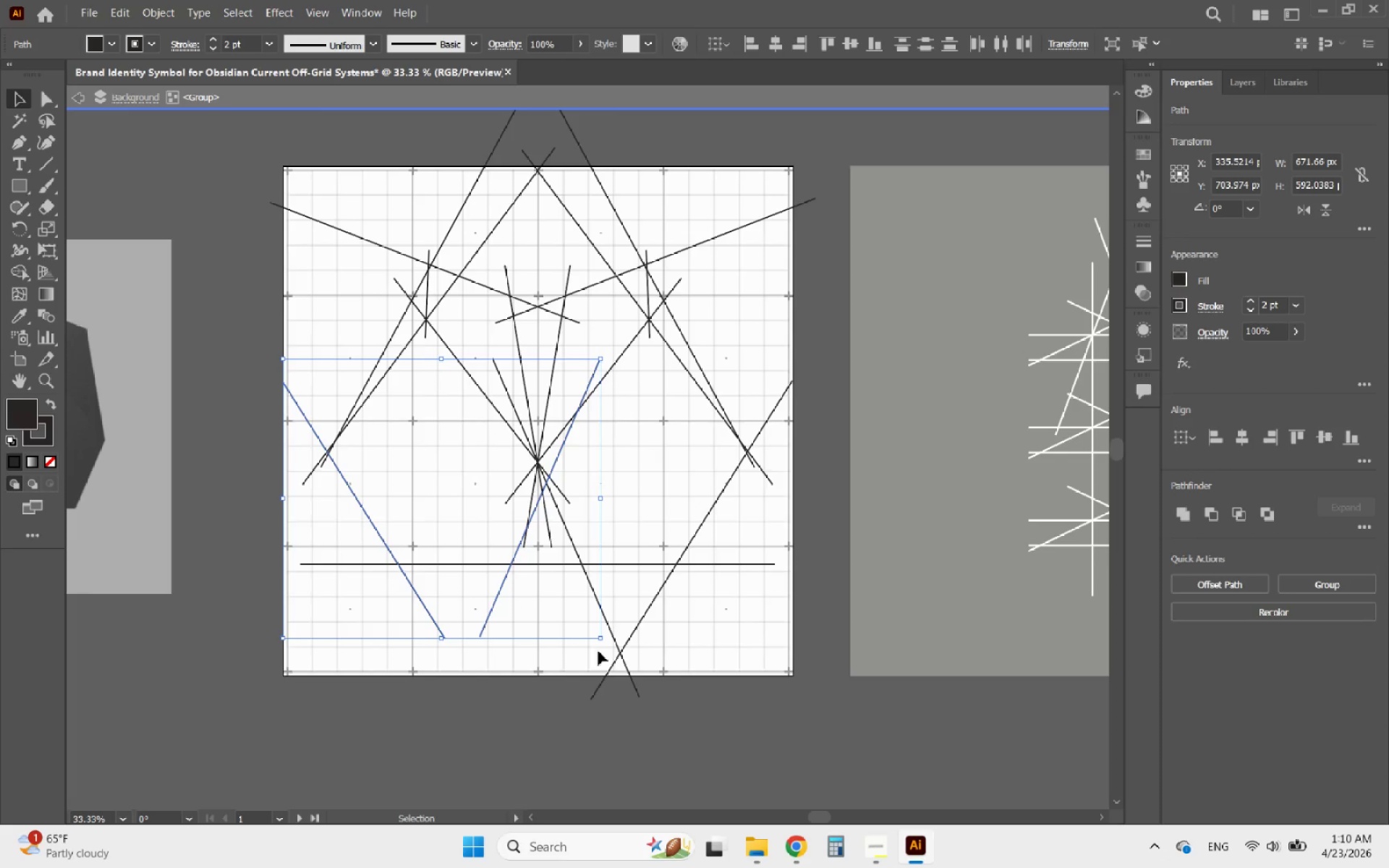 
key(Control+Z)
 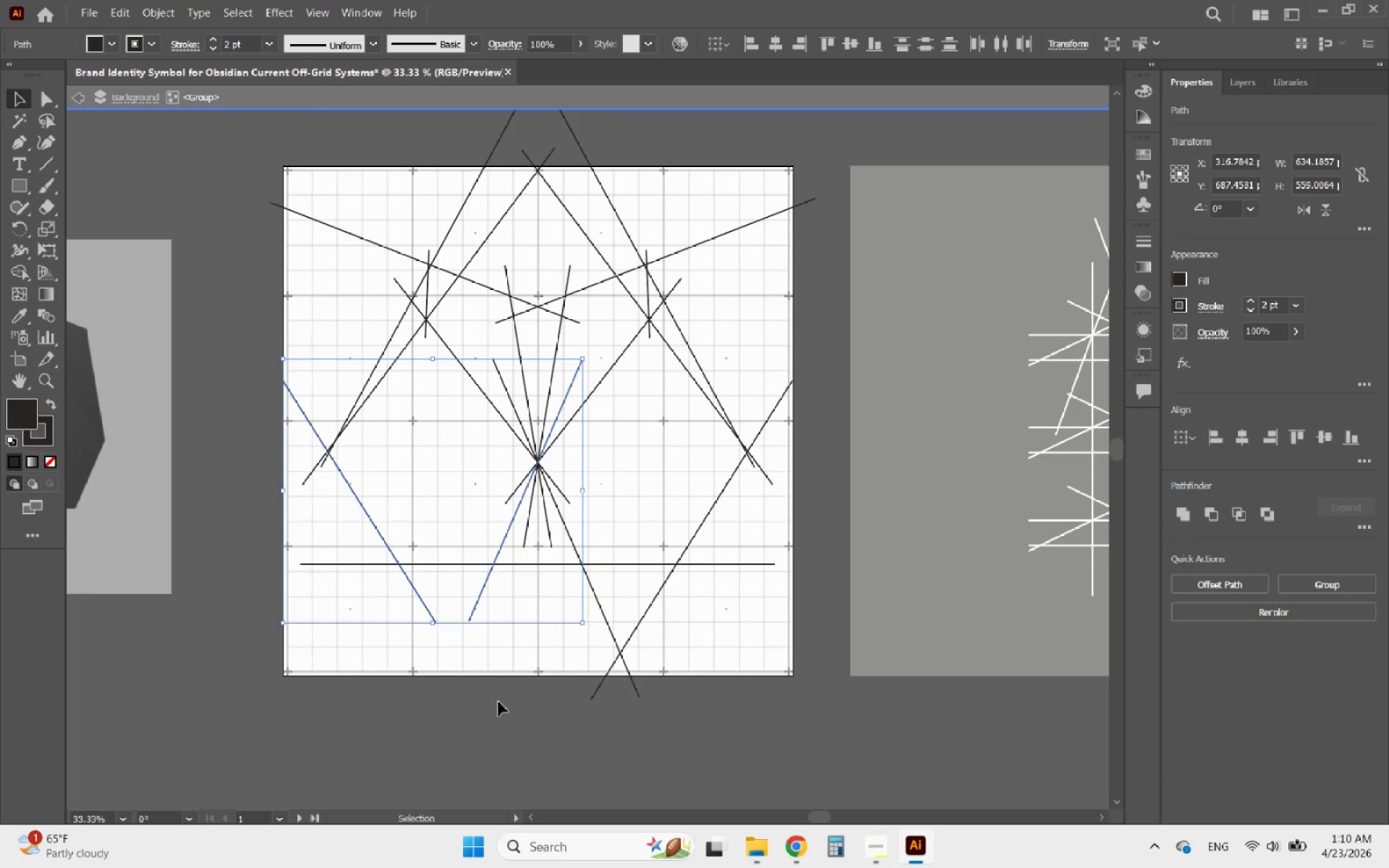 
left_click([487, 720])
 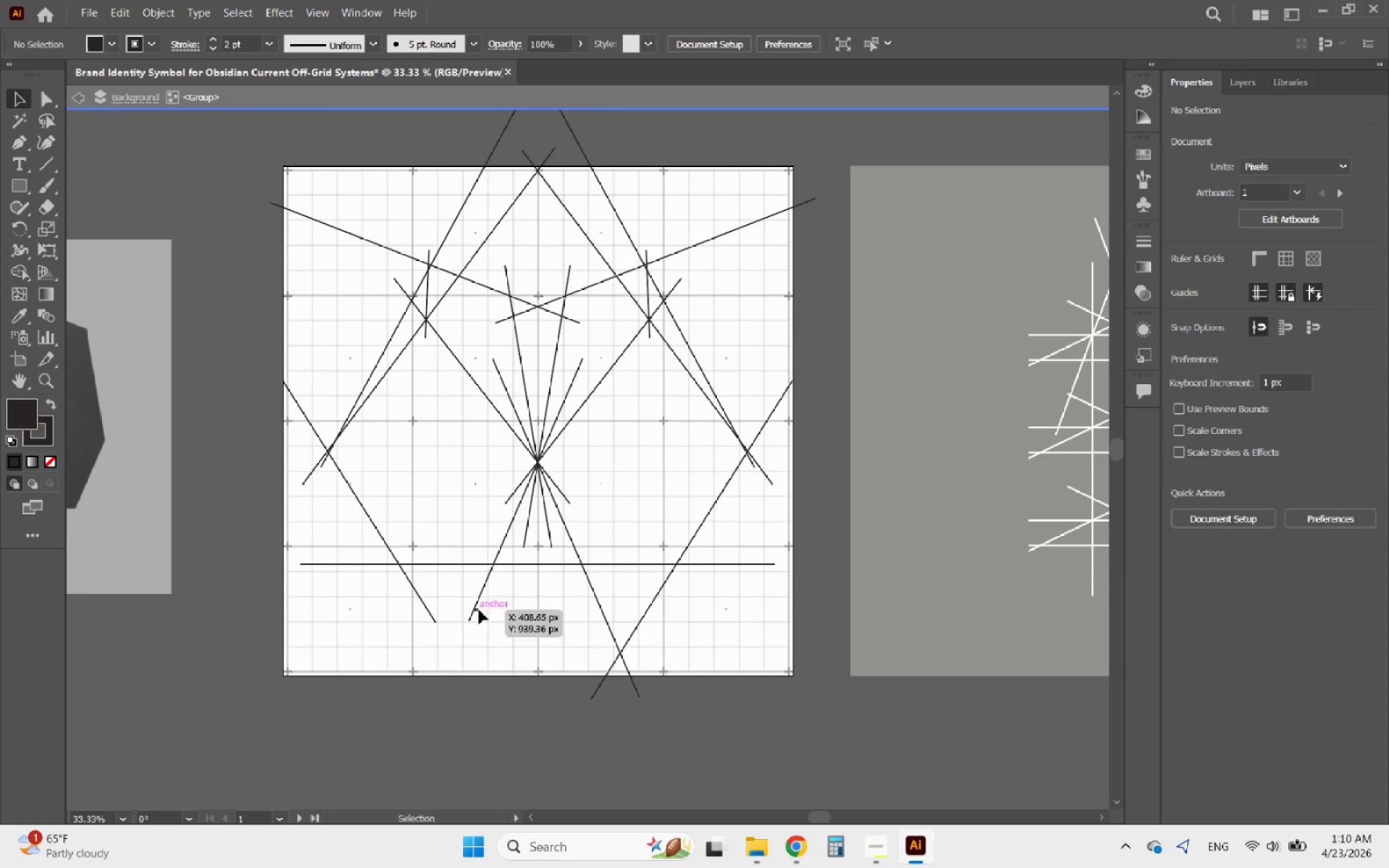 
left_click([477, 605])
 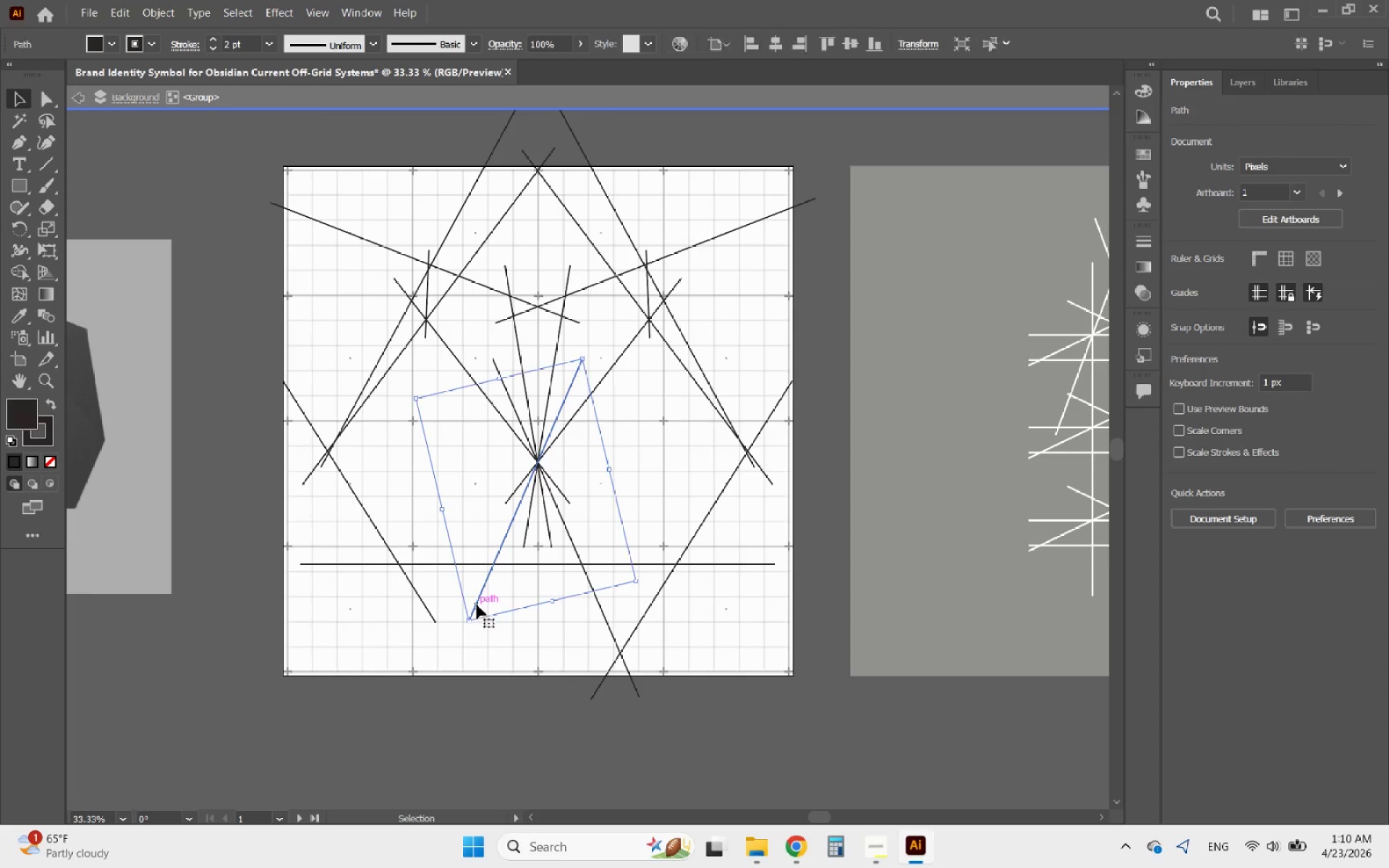 
hold_key(key=ShiftLeft, duration=1.99)
left_click_drag(start_coordinate=[470, 618], to_coordinate=[417, 706])
 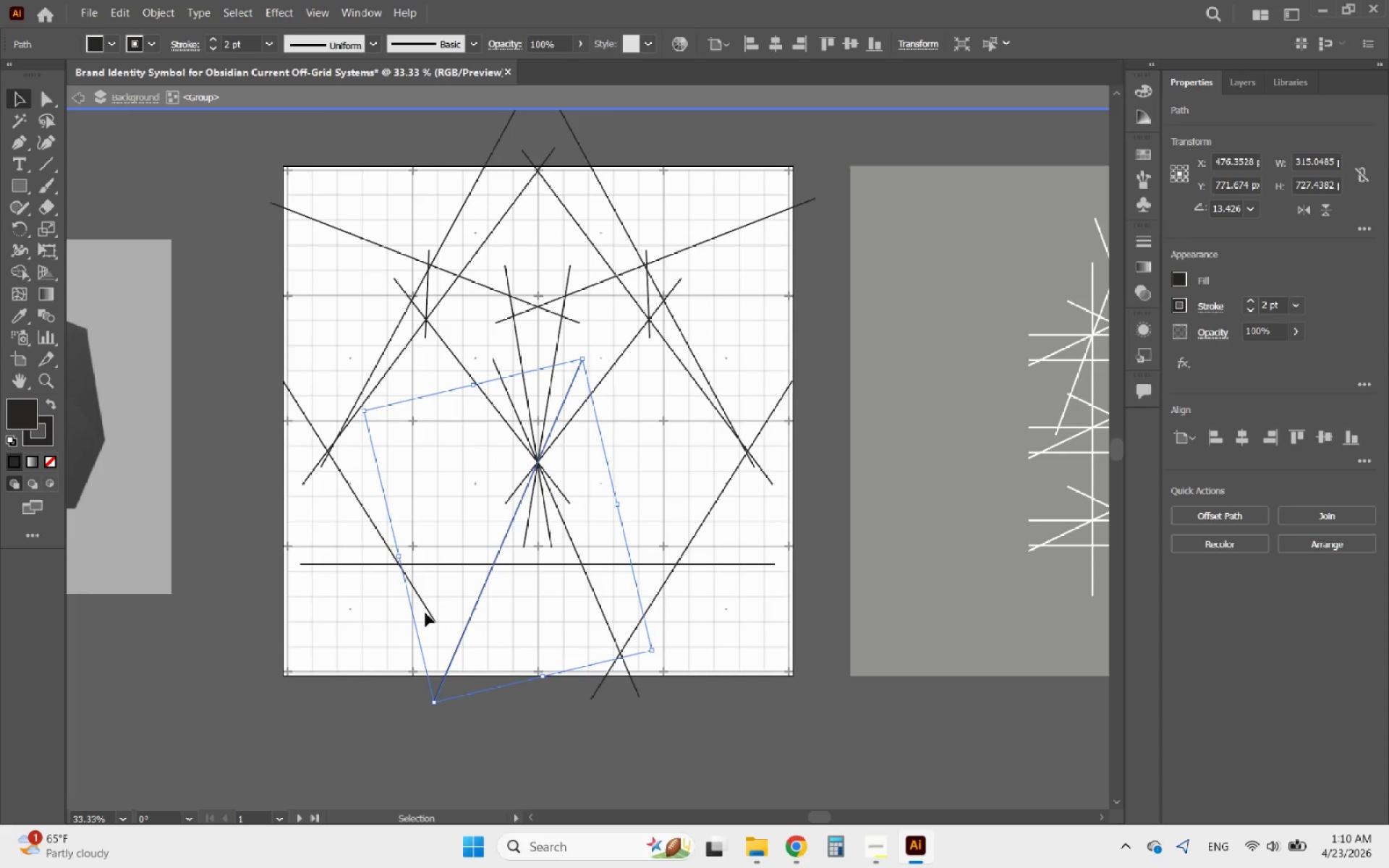 
left_click([426, 613])
 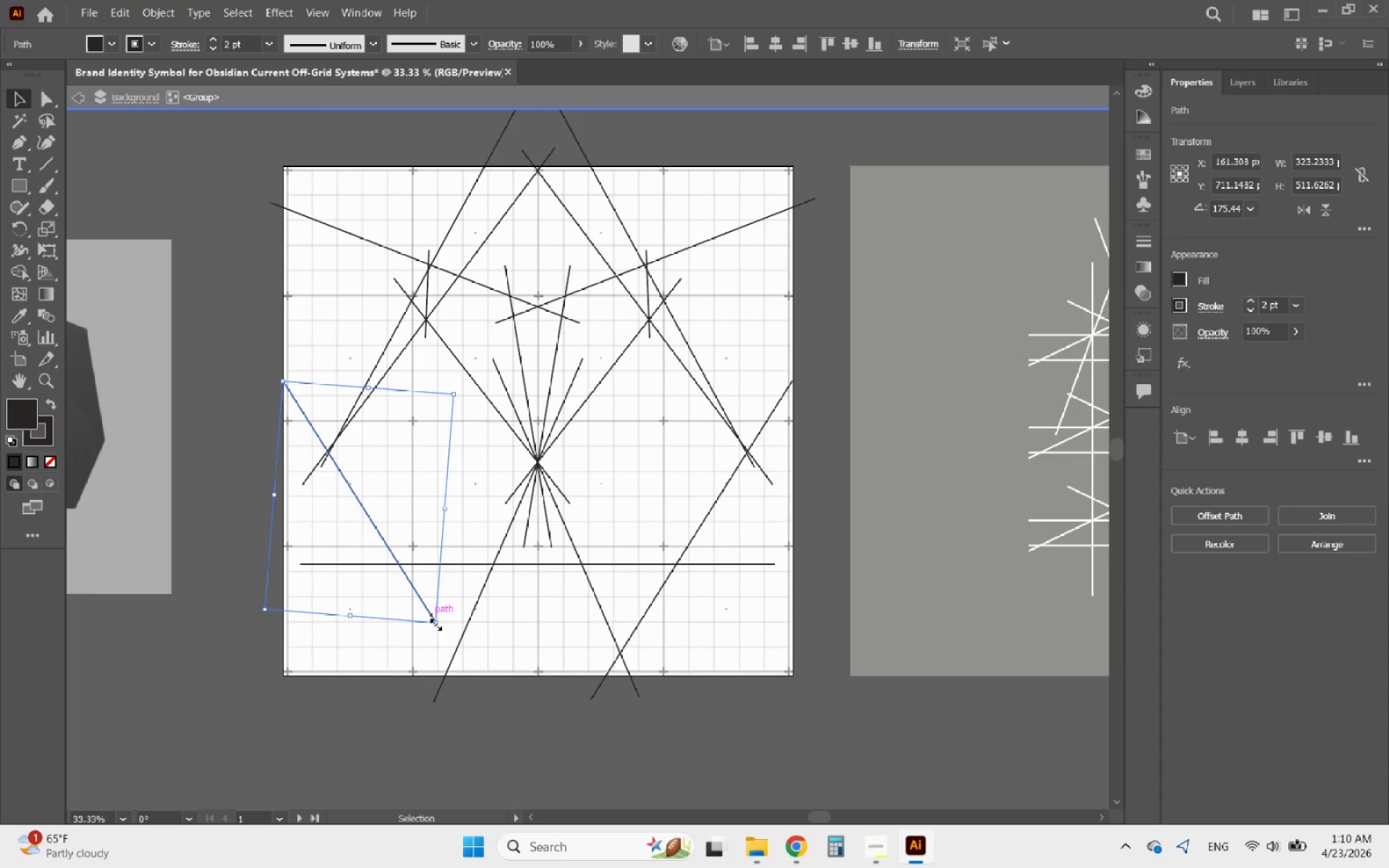 
hold_key(key=ShiftLeft, duration=3.06)
left_click_drag(start_coordinate=[436, 623], to_coordinate=[508, 707])
 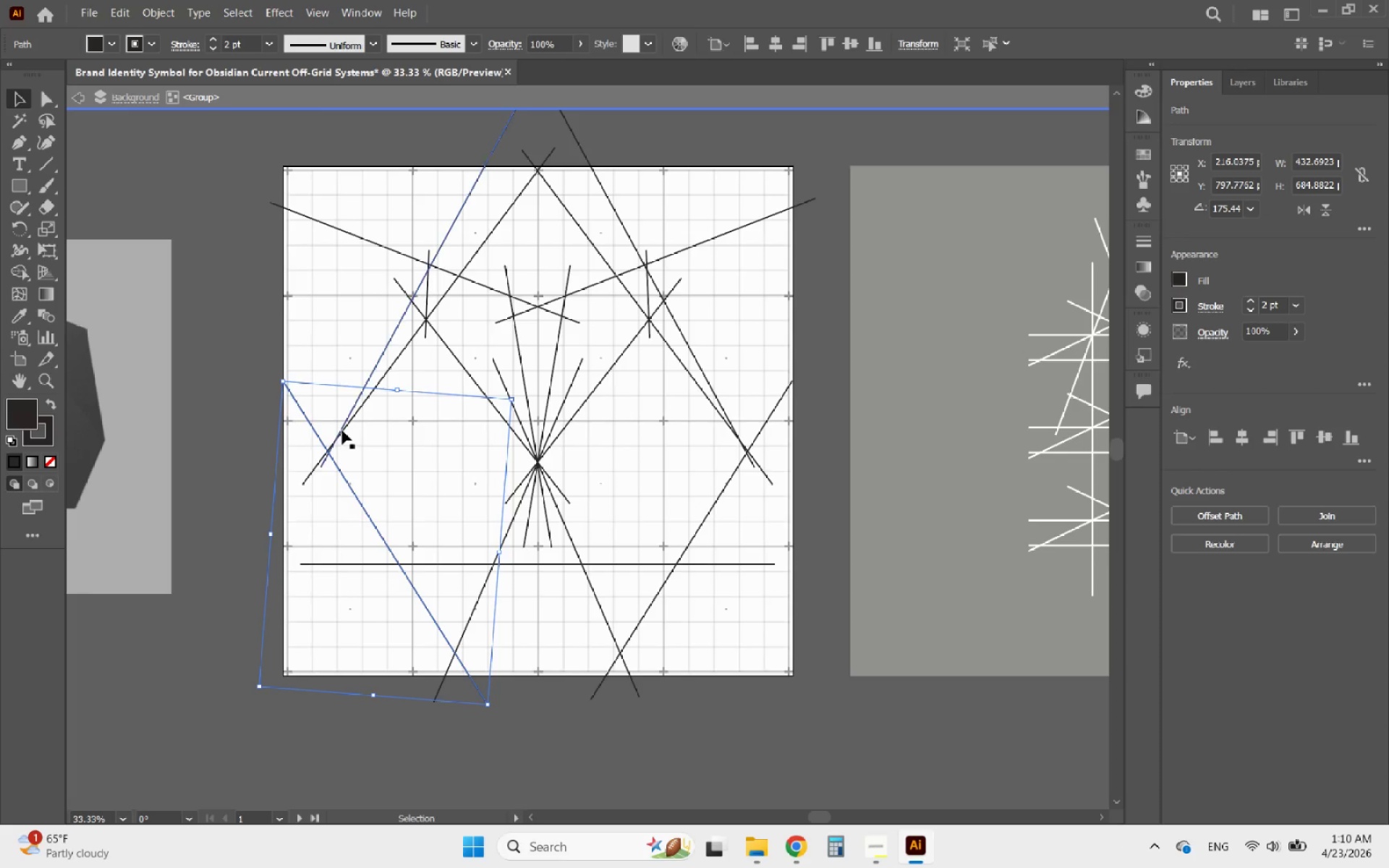 
left_click([349, 414])
 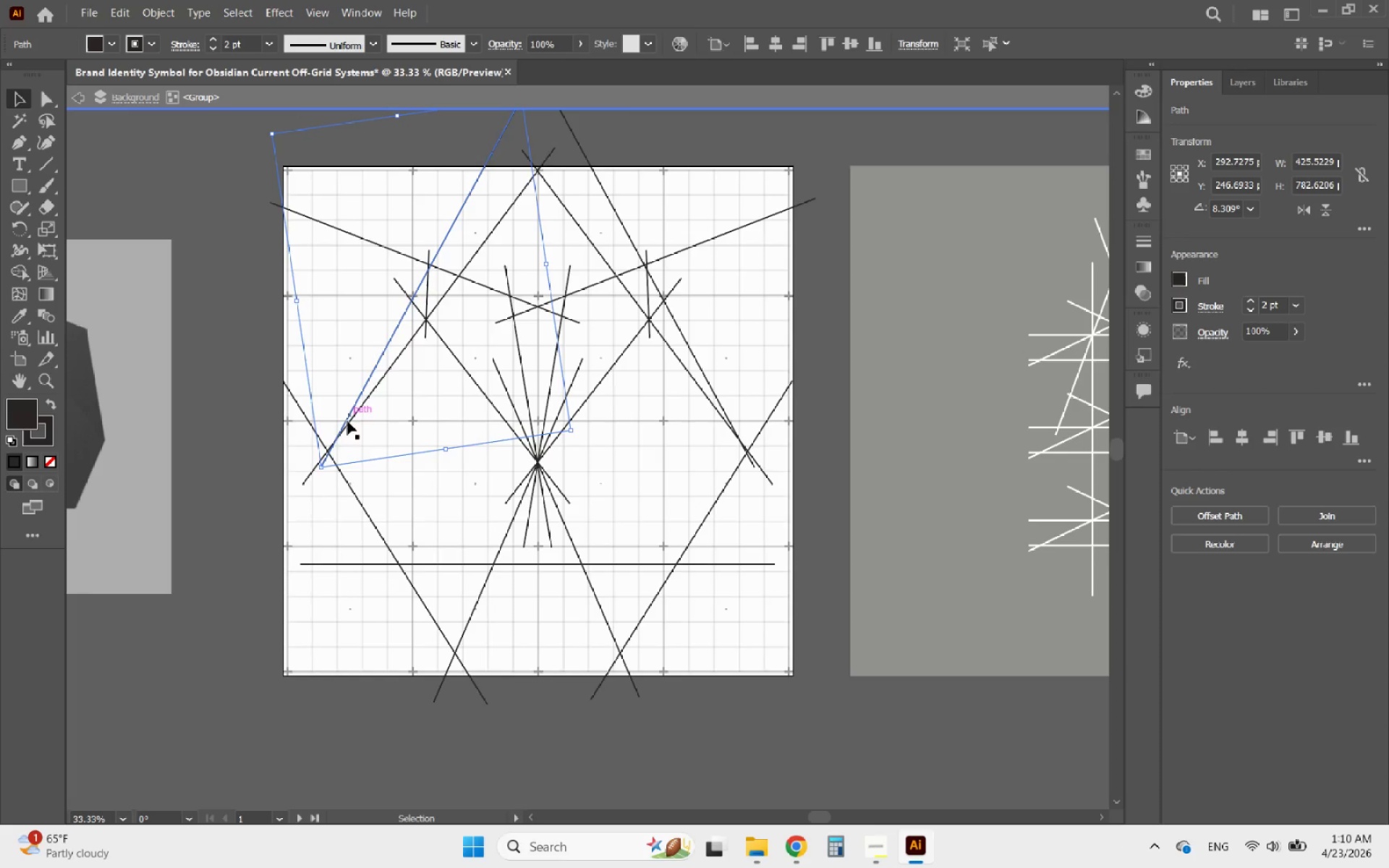 
hold_key(key=ShiftLeft, duration=3.28)
left_click_drag(start_coordinate=[325, 465], to_coordinate=[271, 569])
 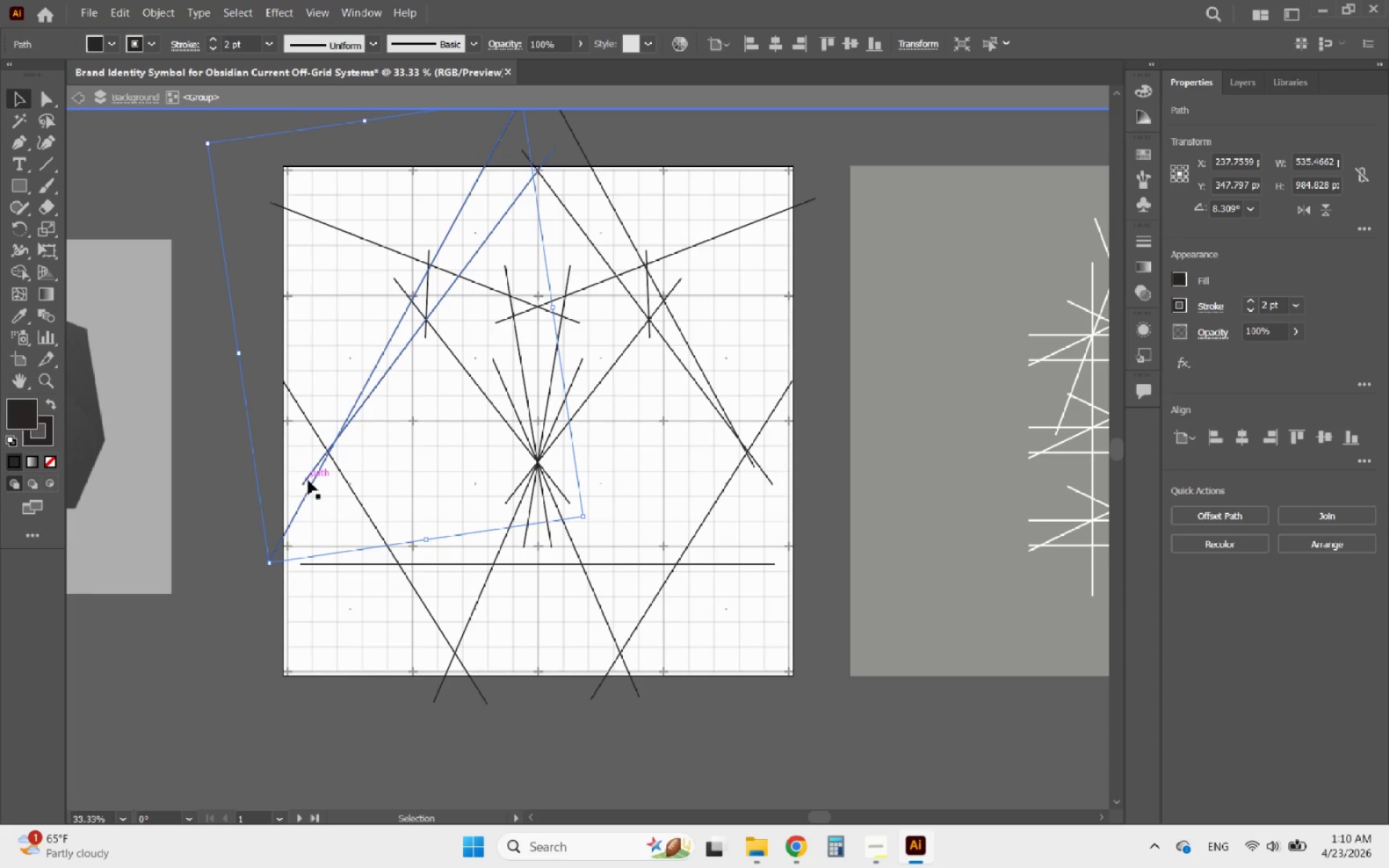 
left_click([308, 480])
 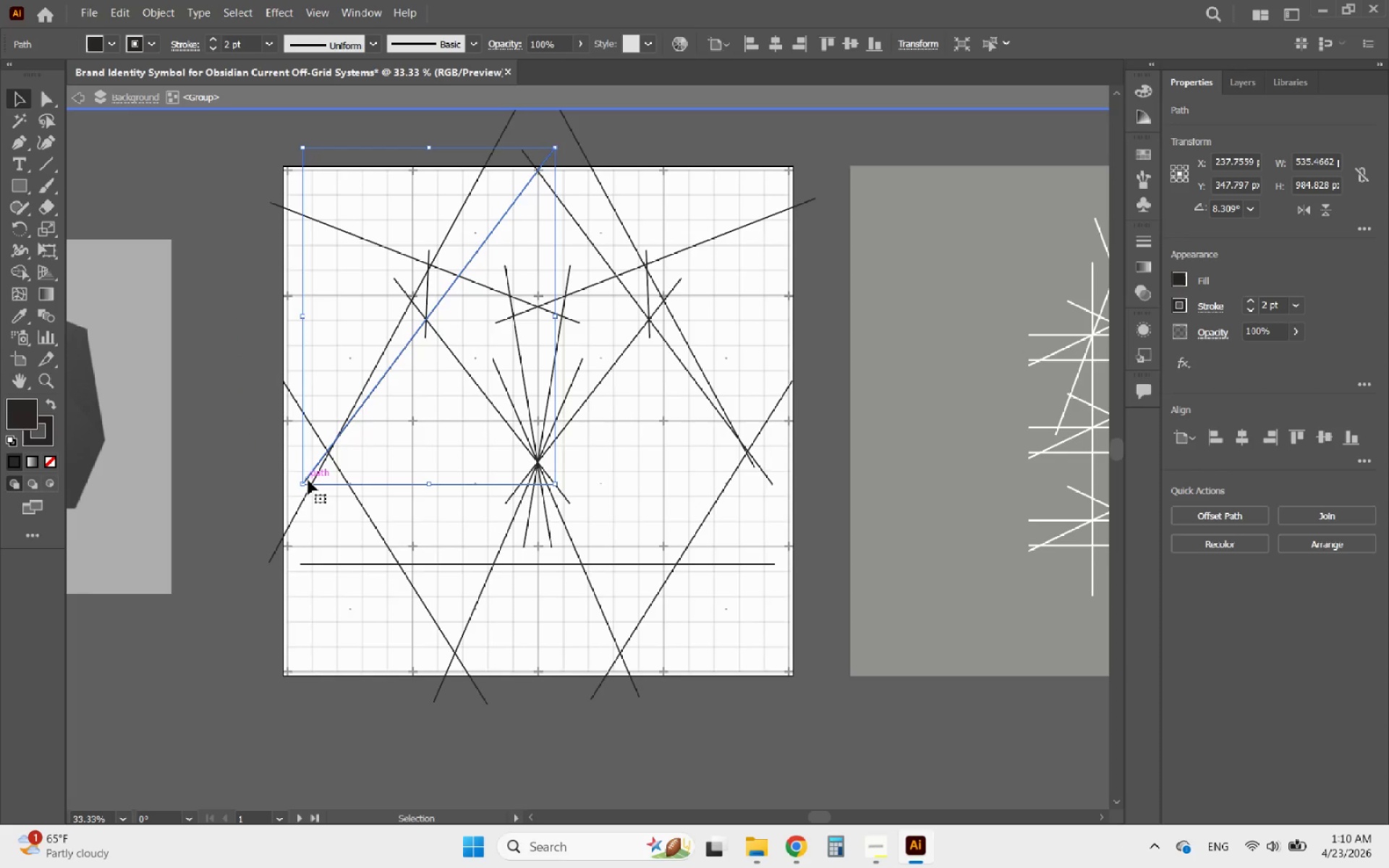 
hold_key(key=ShiftLeft, duration=3.81)
left_click_drag(start_coordinate=[305, 480], to_coordinate=[268, 540])
 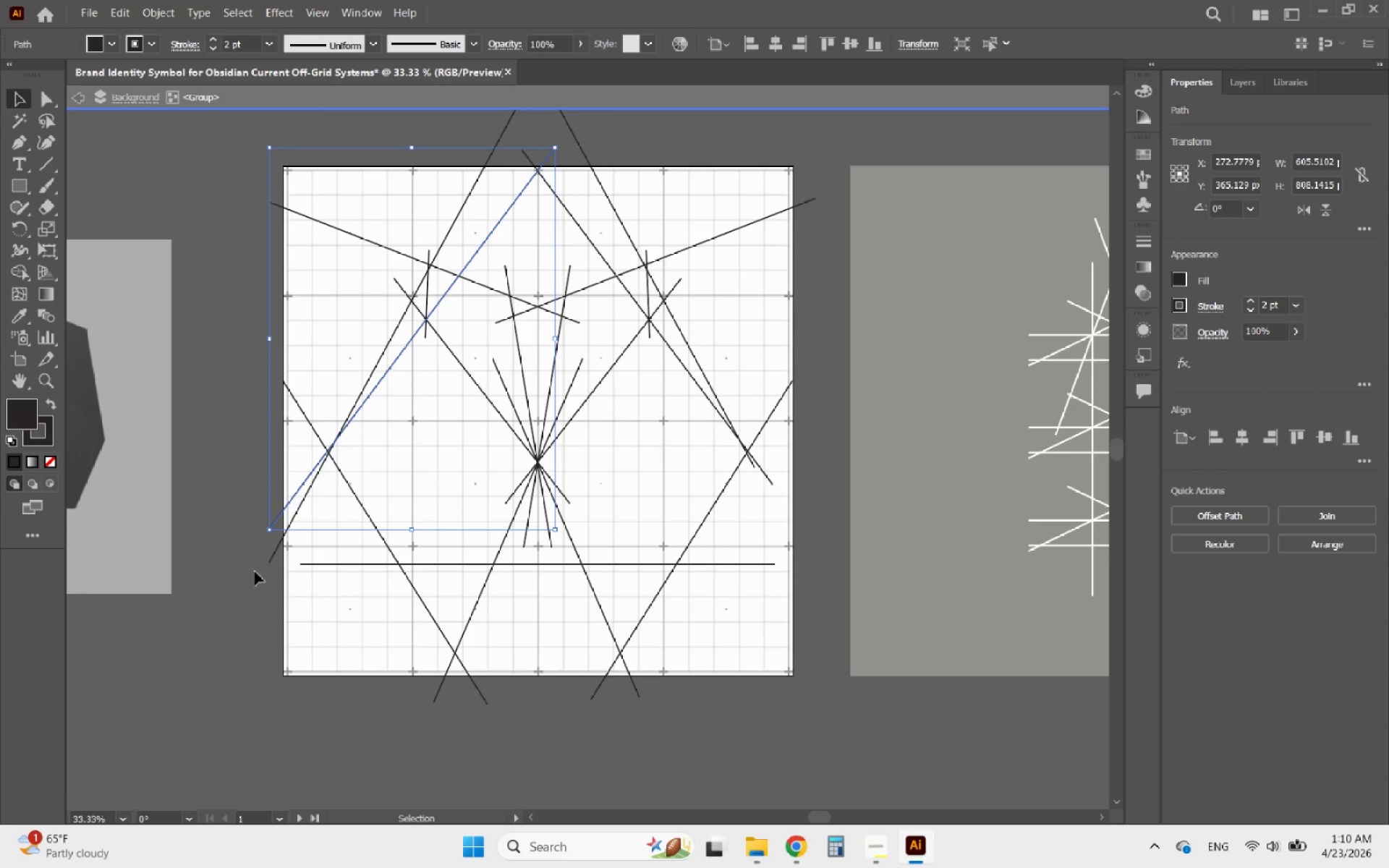 
left_click([255, 571])
 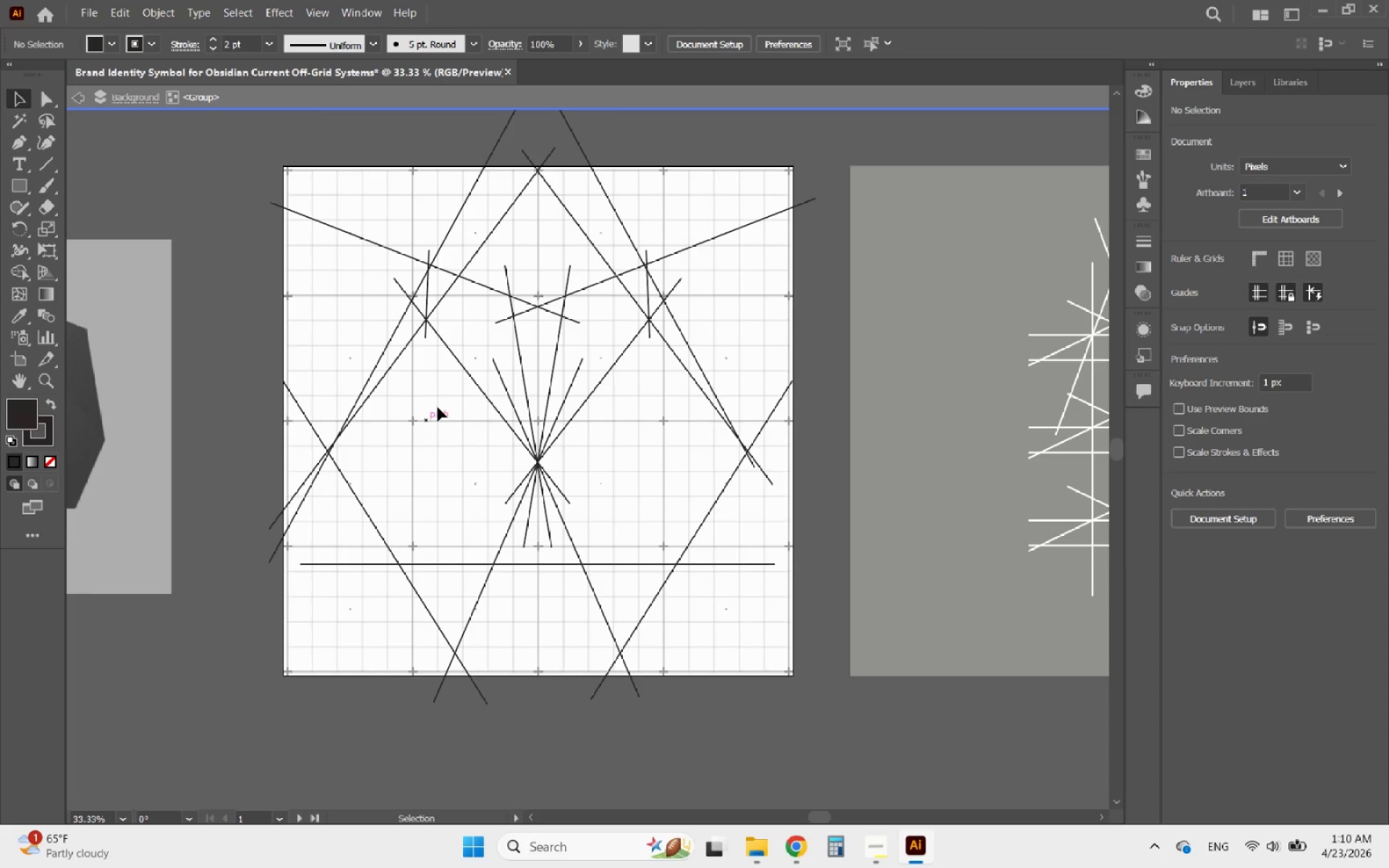 
scroll: coordinate [464, 388], scroll_direction: up, amount: 3.0
 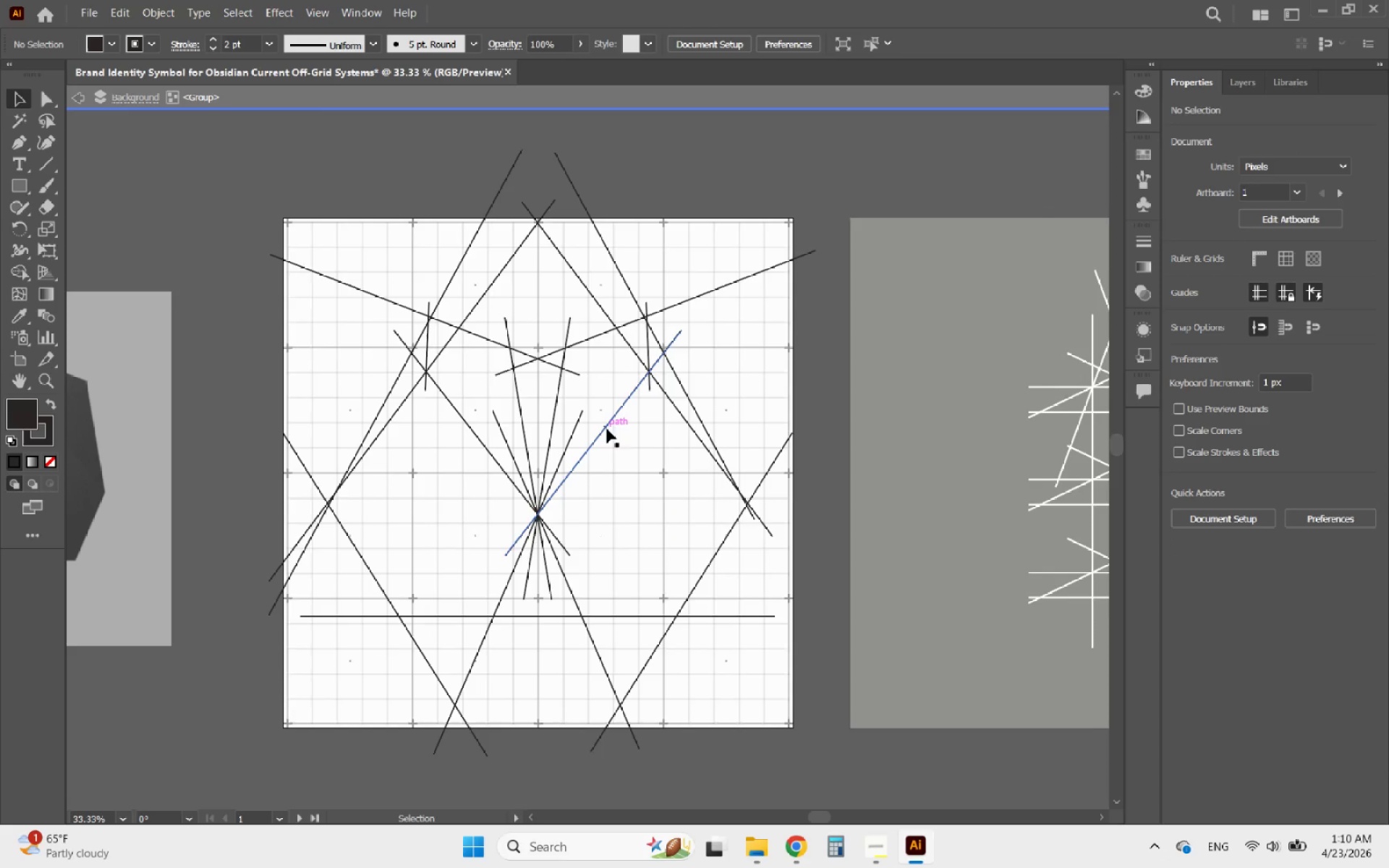 
left_click([606, 430])
 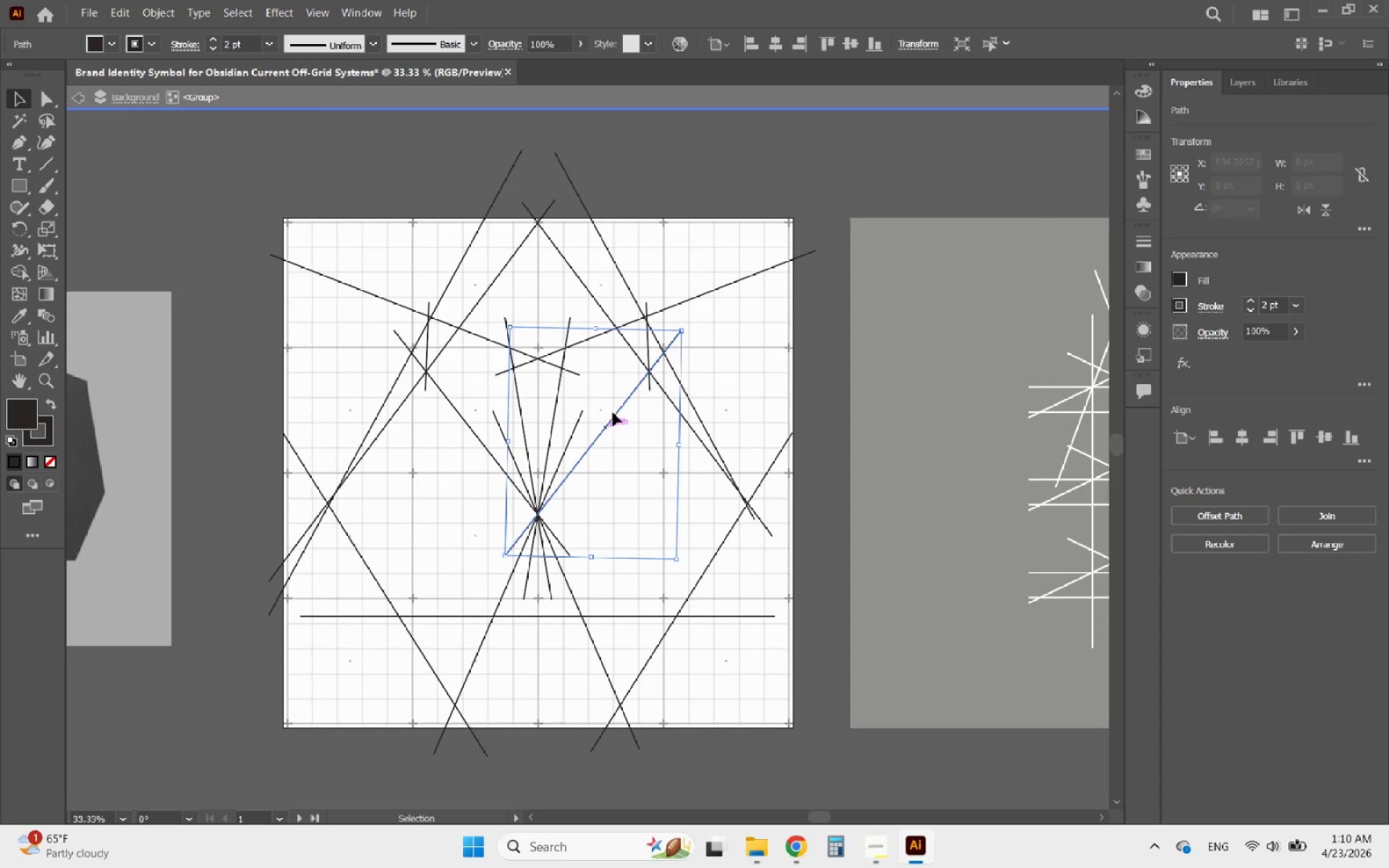 
hold_key(key=ShiftLeft, duration=2.17)
left_click_drag(start_coordinate=[679, 334], to_coordinate=[823, 195])
 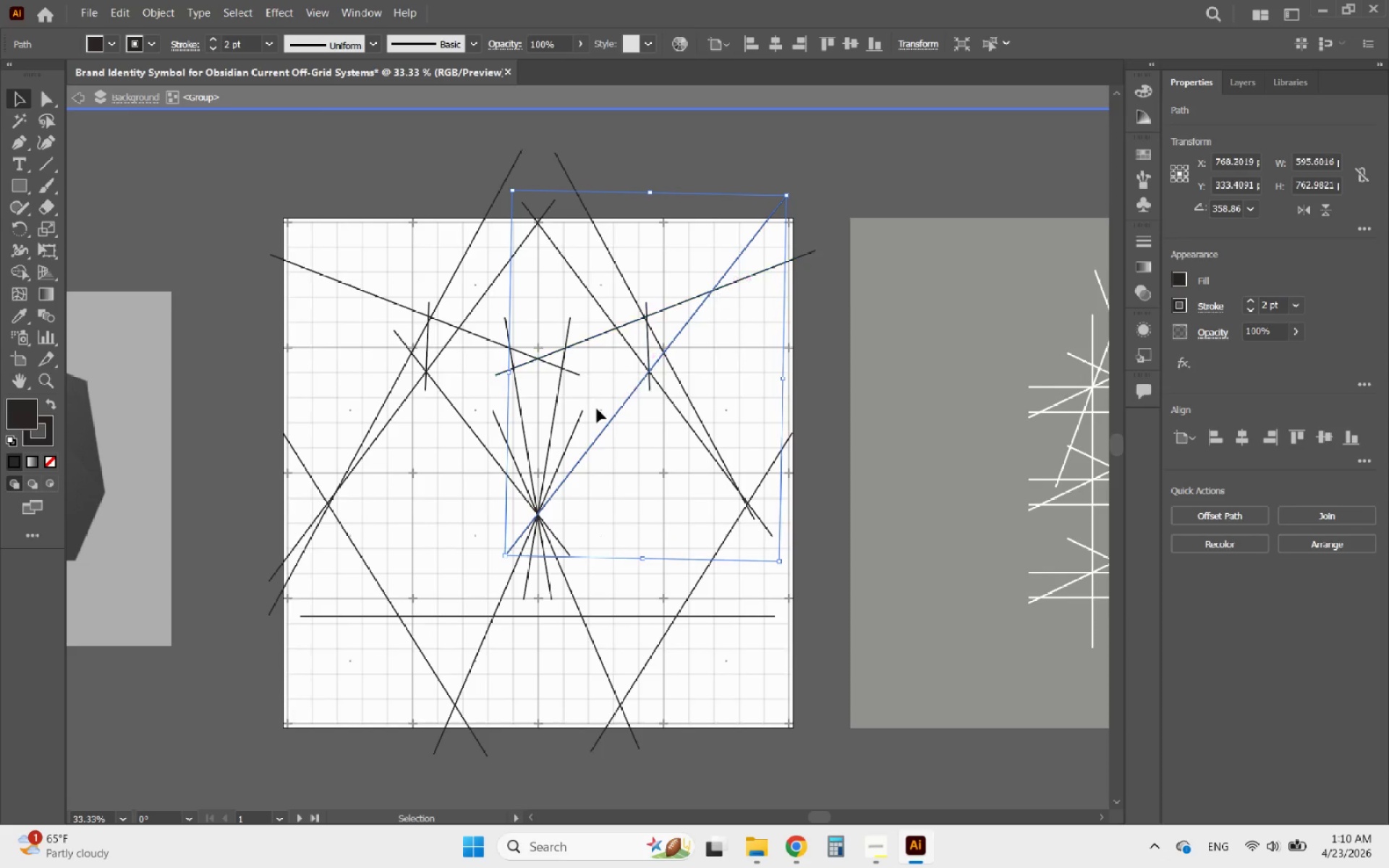 
hold_key(key=ShiftLeft, duration=4.11)
left_click_drag(start_coordinate=[505, 559], to_coordinate=[289, 750])
 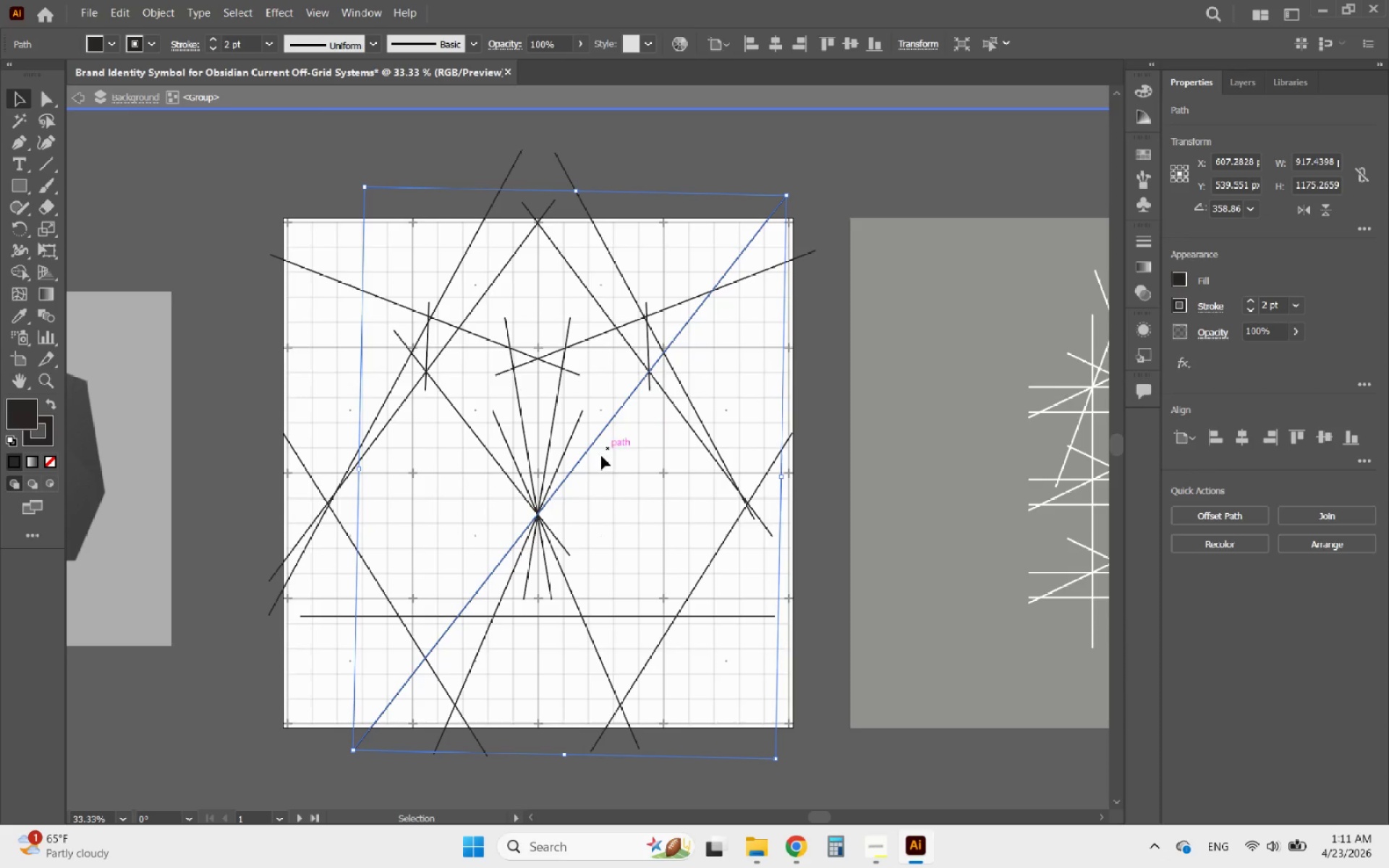 
left_click([553, 535])
 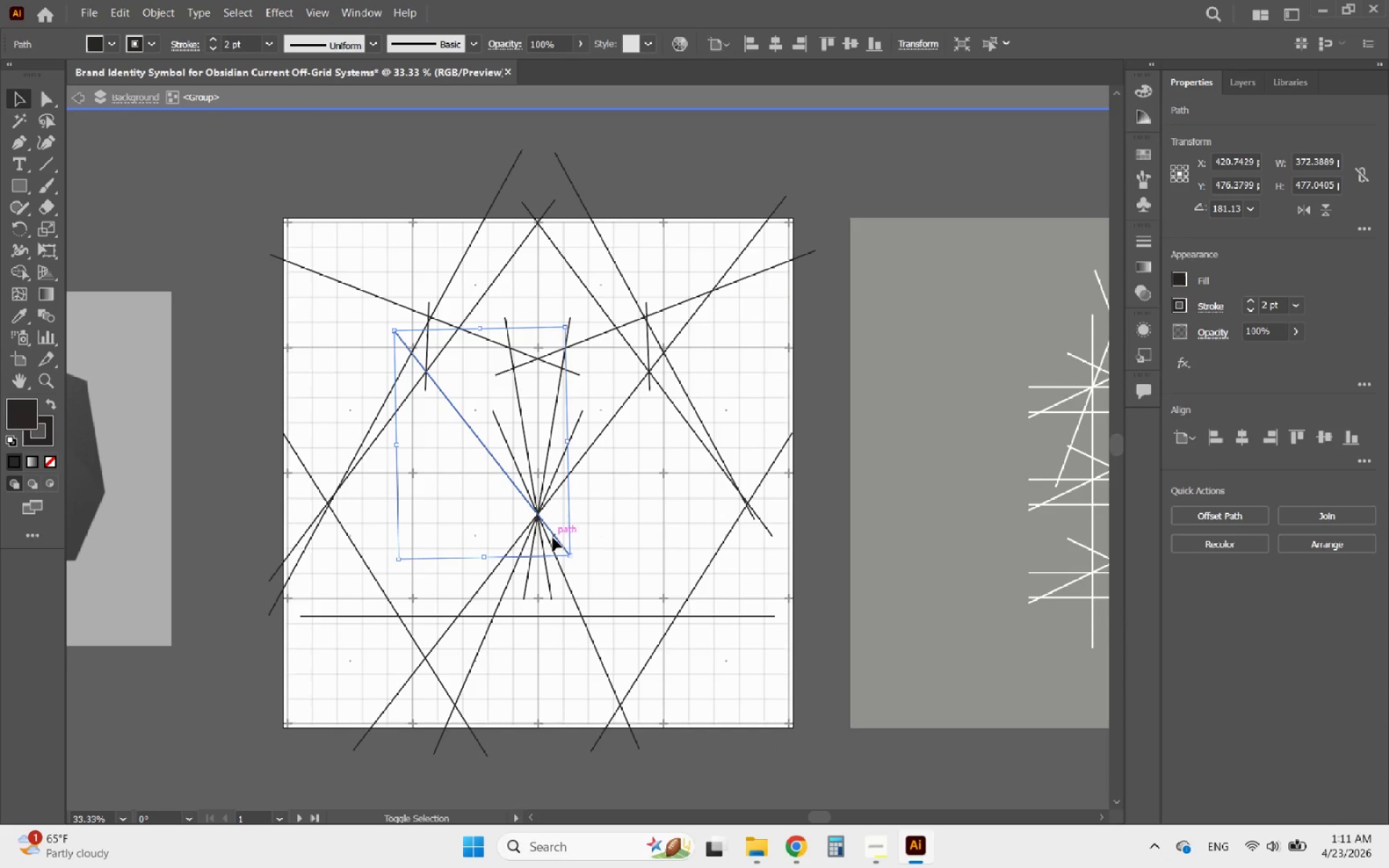 
hold_key(key=ShiftLeft, duration=5.52)
left_click_drag(start_coordinate=[566, 551], to_coordinate=[722, 772])
 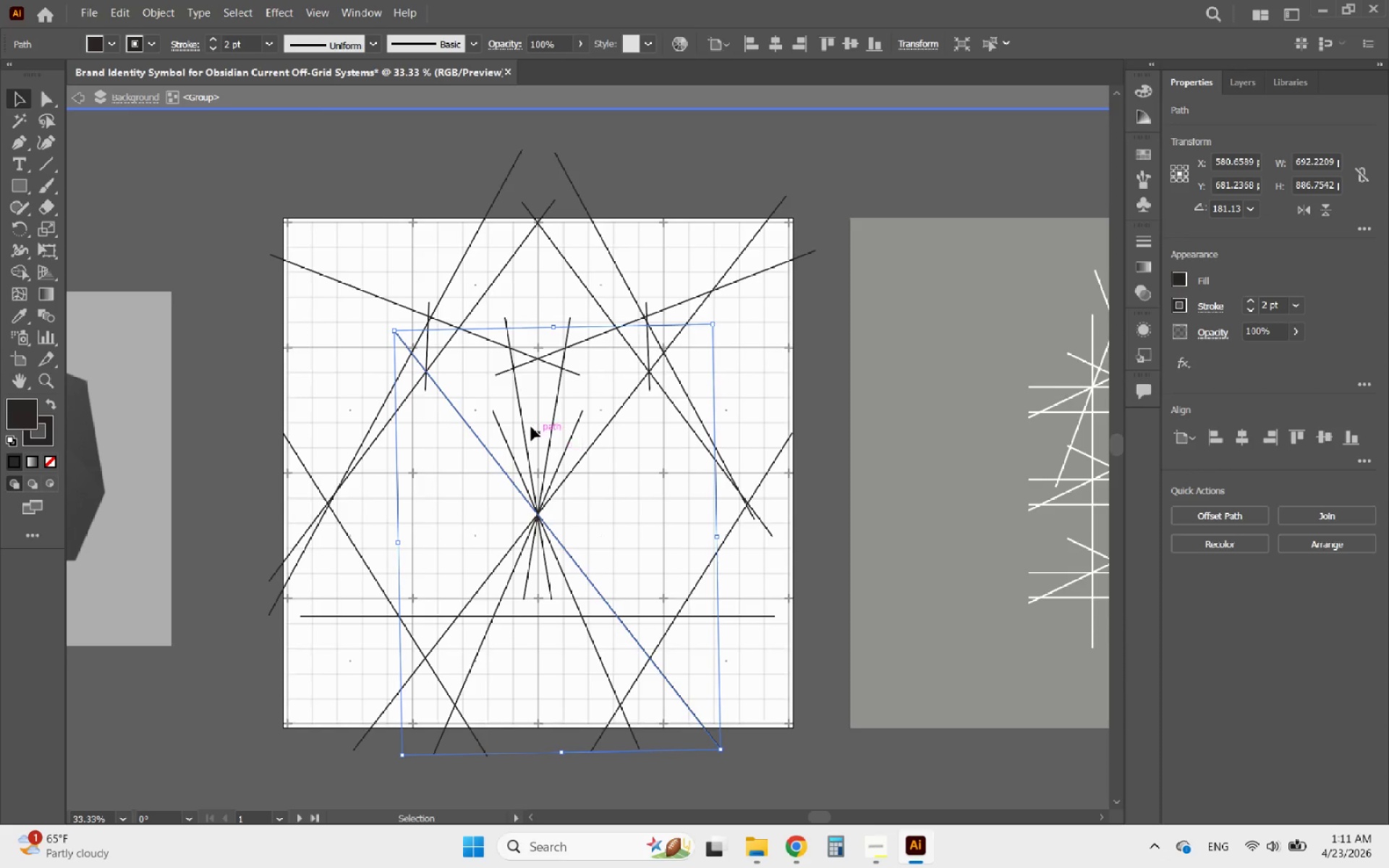 
hold_key(key=ShiftLeft, duration=3.16)
left_click_drag(start_coordinate=[396, 328], to_coordinate=[287, 140])
 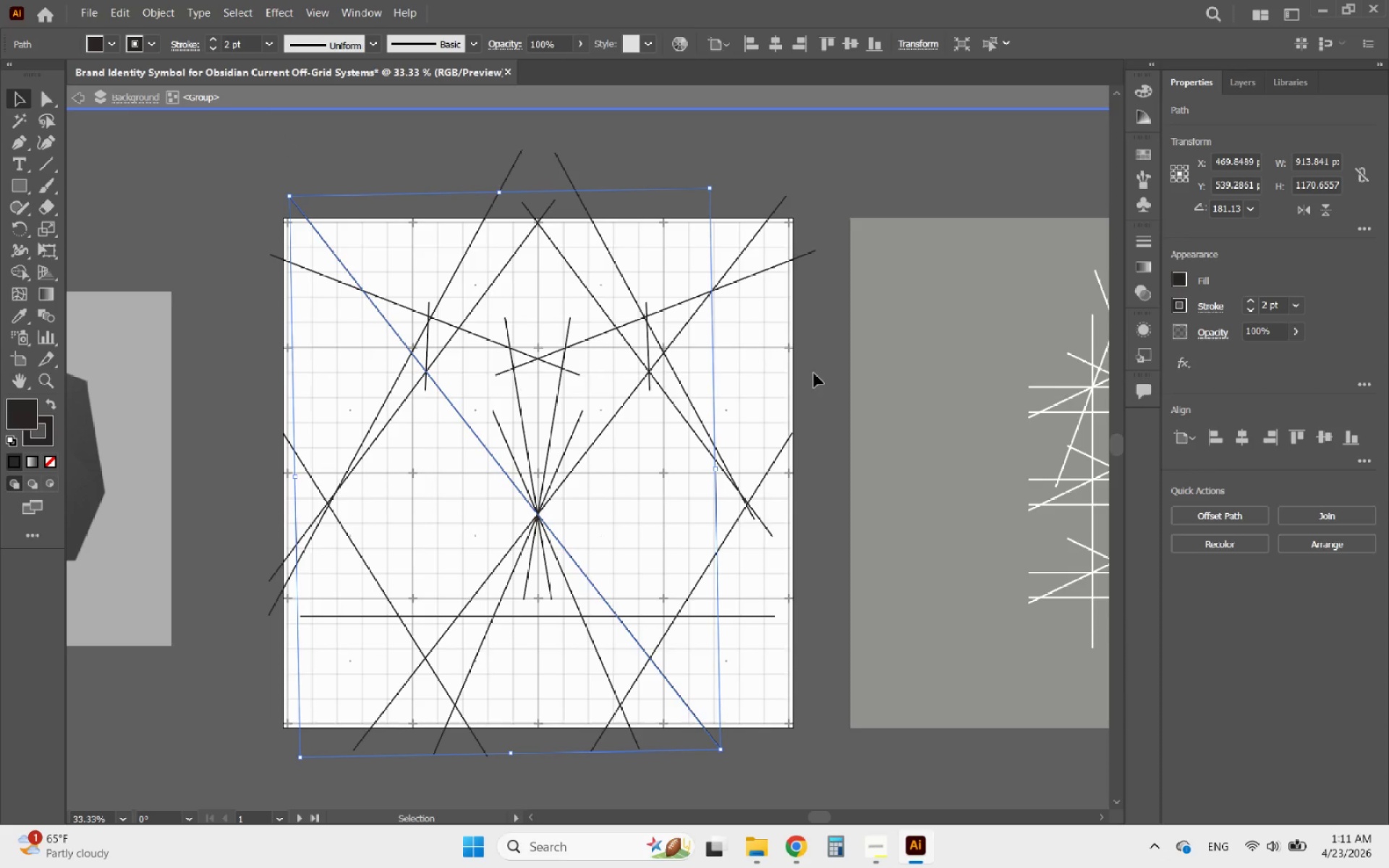 
left_click([814, 373])
 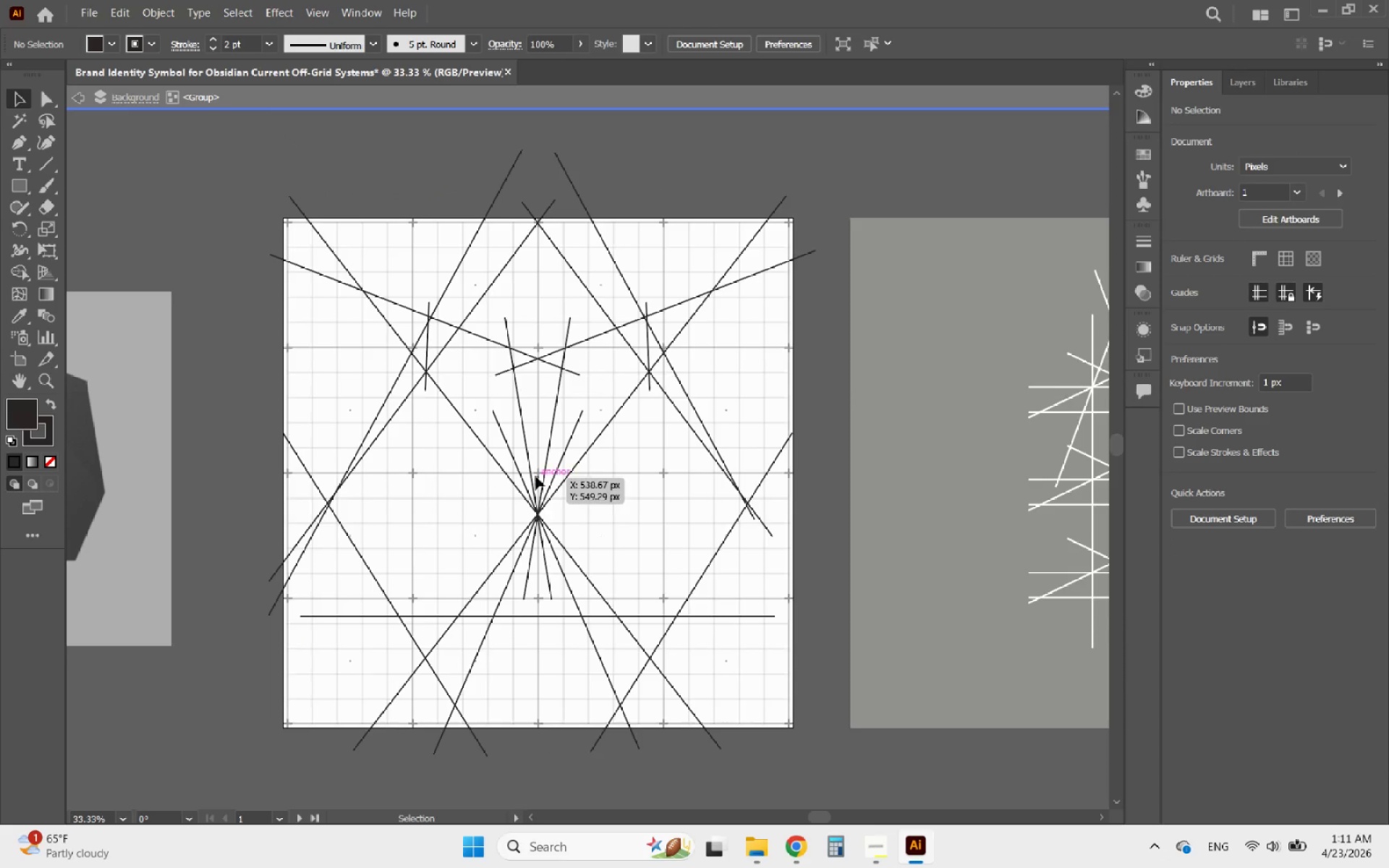 
hold_key(key=ShiftLeft, duration=0.48)
 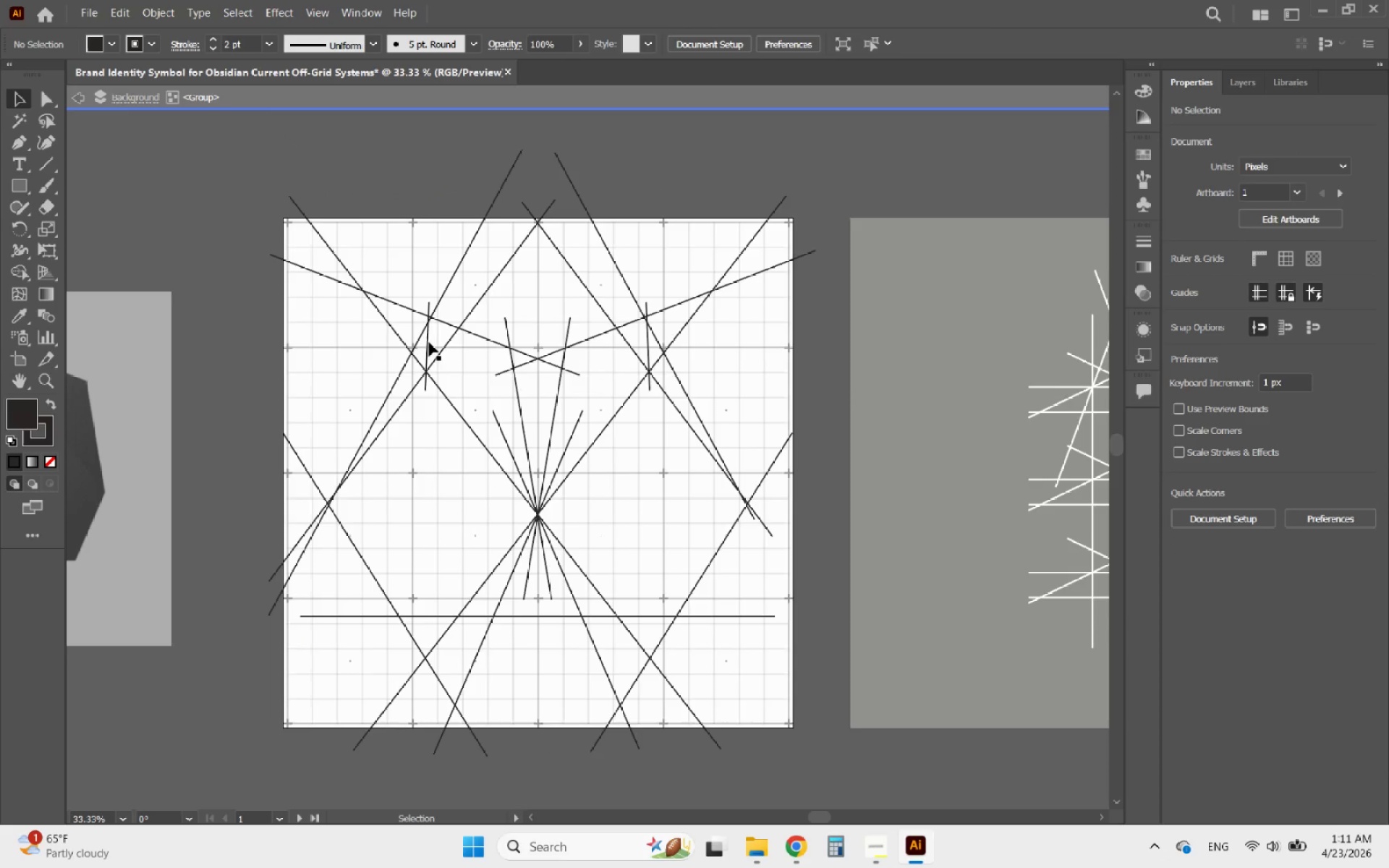 
left_click([429, 340])
 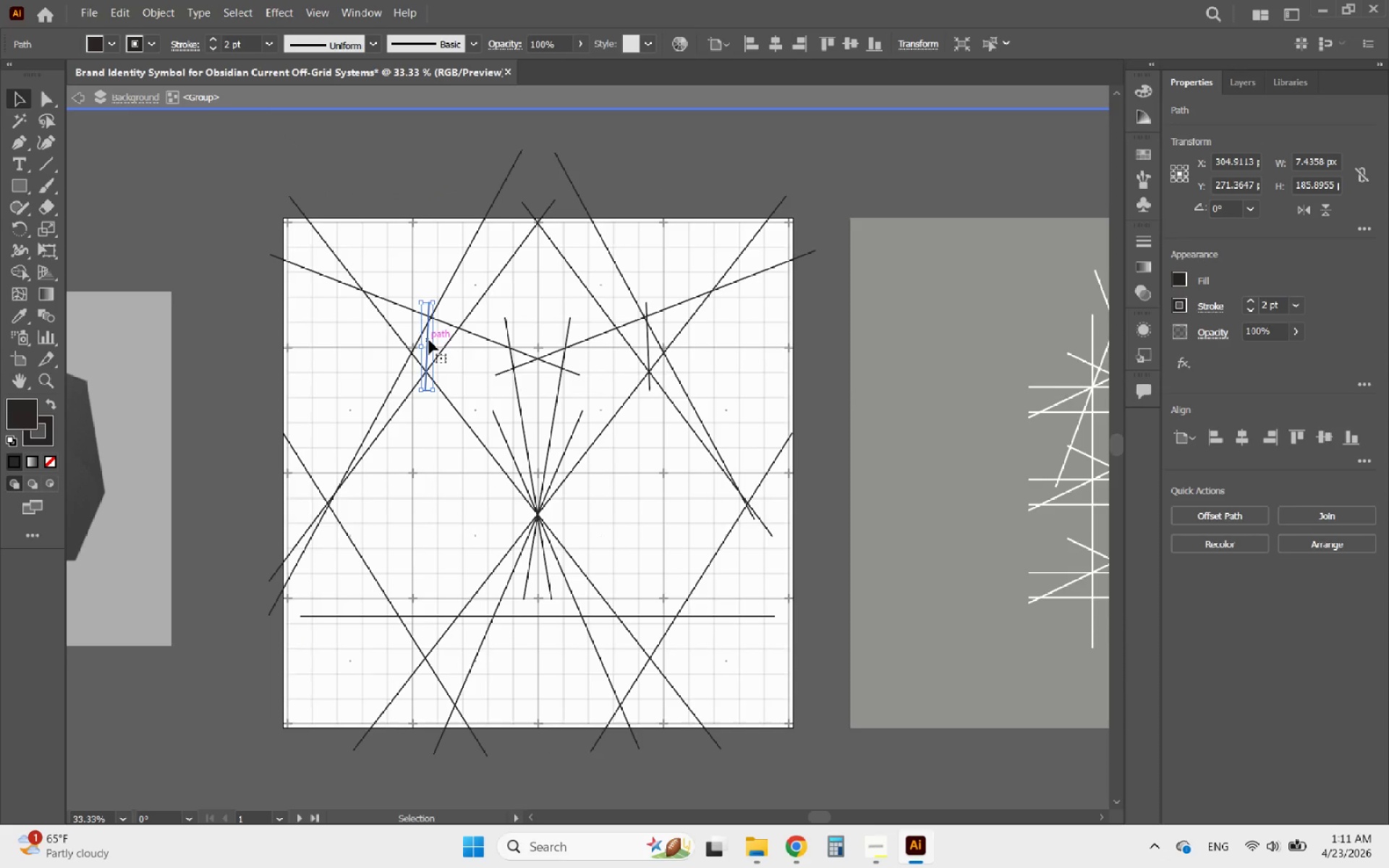 
wait(12.75)
 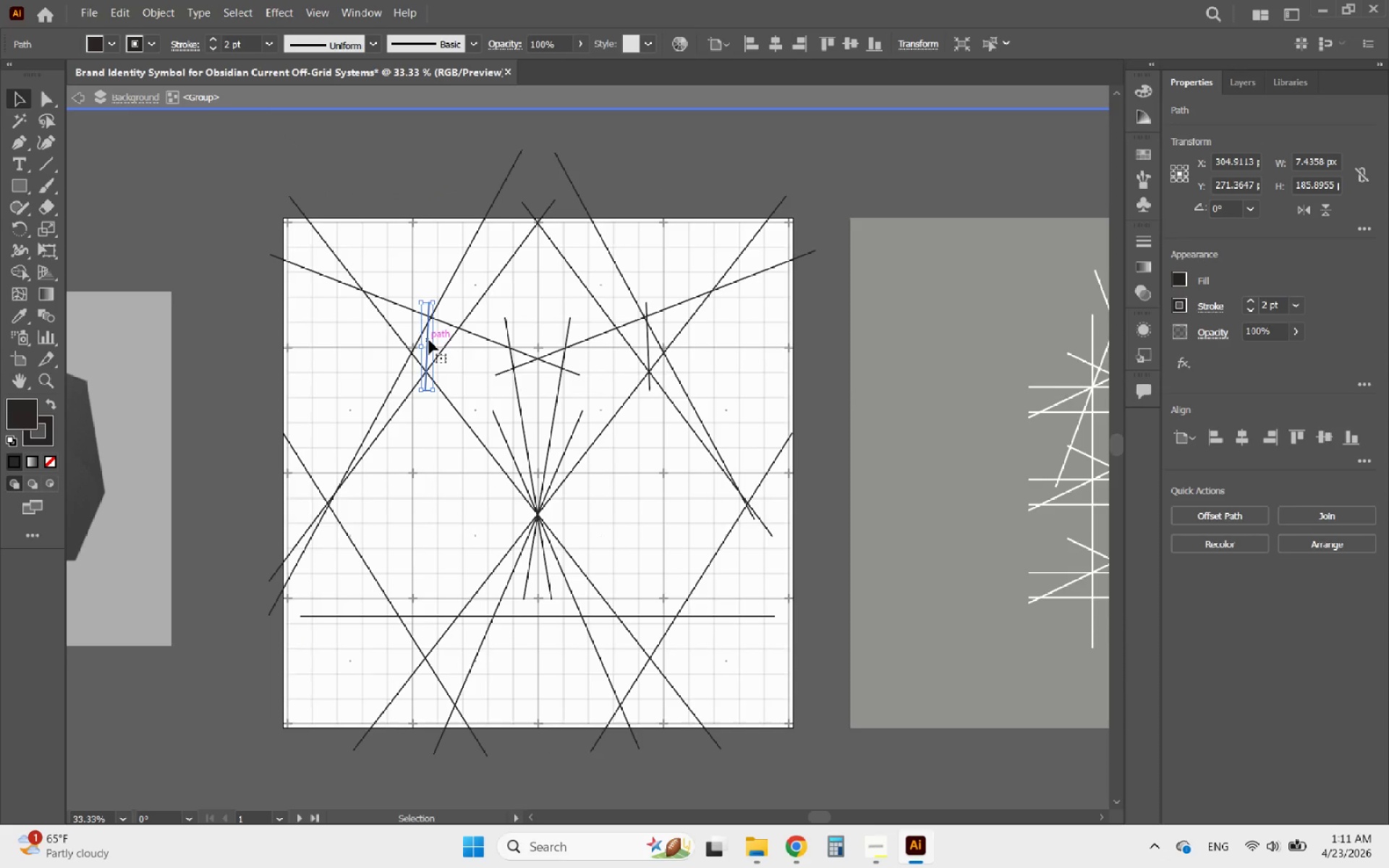 
hold_key(key=ShiftLeft, duration=7.25)
left_click_drag(start_coordinate=[436, 299], to_coordinate=[494, 205])
 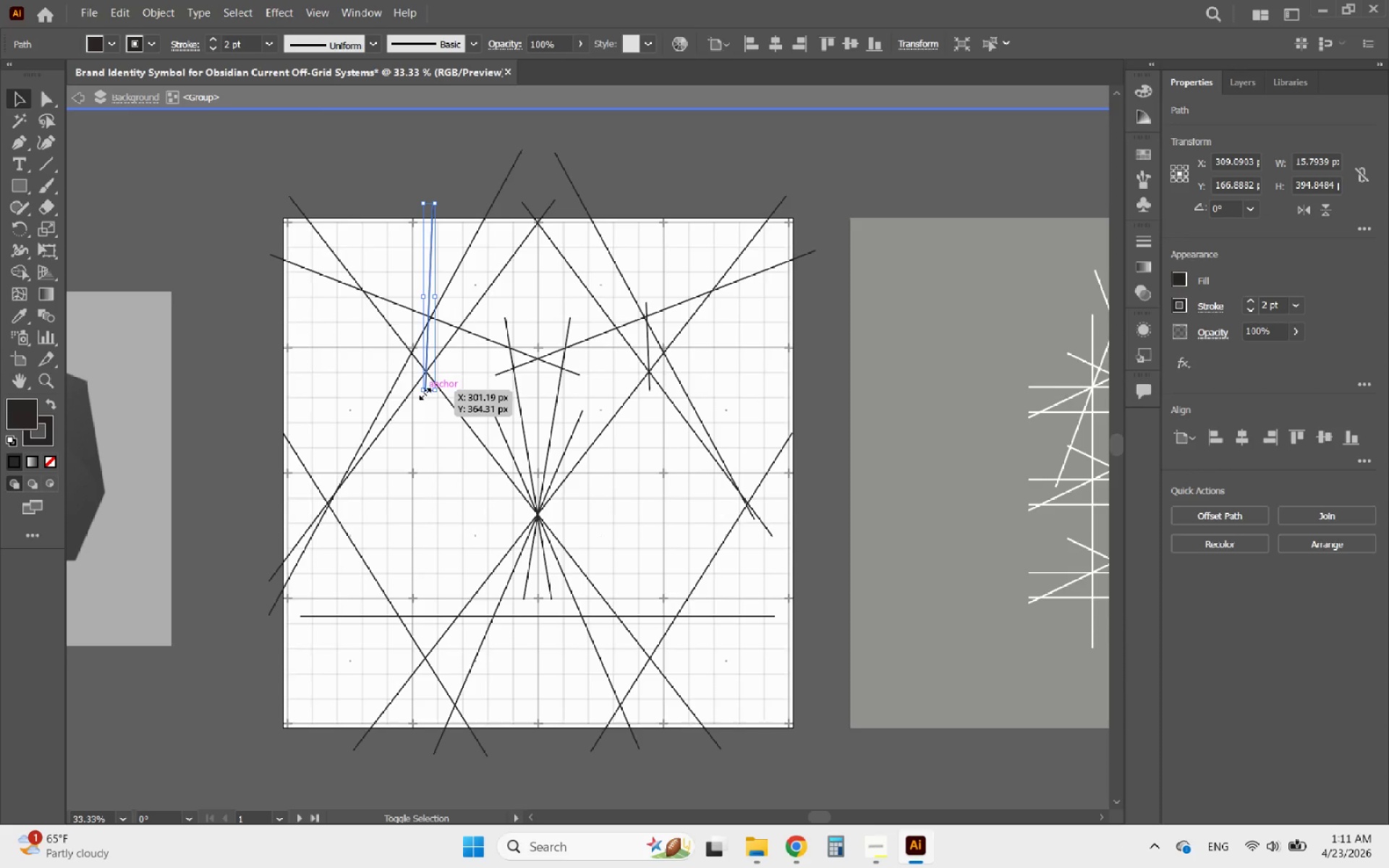 
left_click_drag(start_coordinate=[423, 392], to_coordinate=[394, 753])
 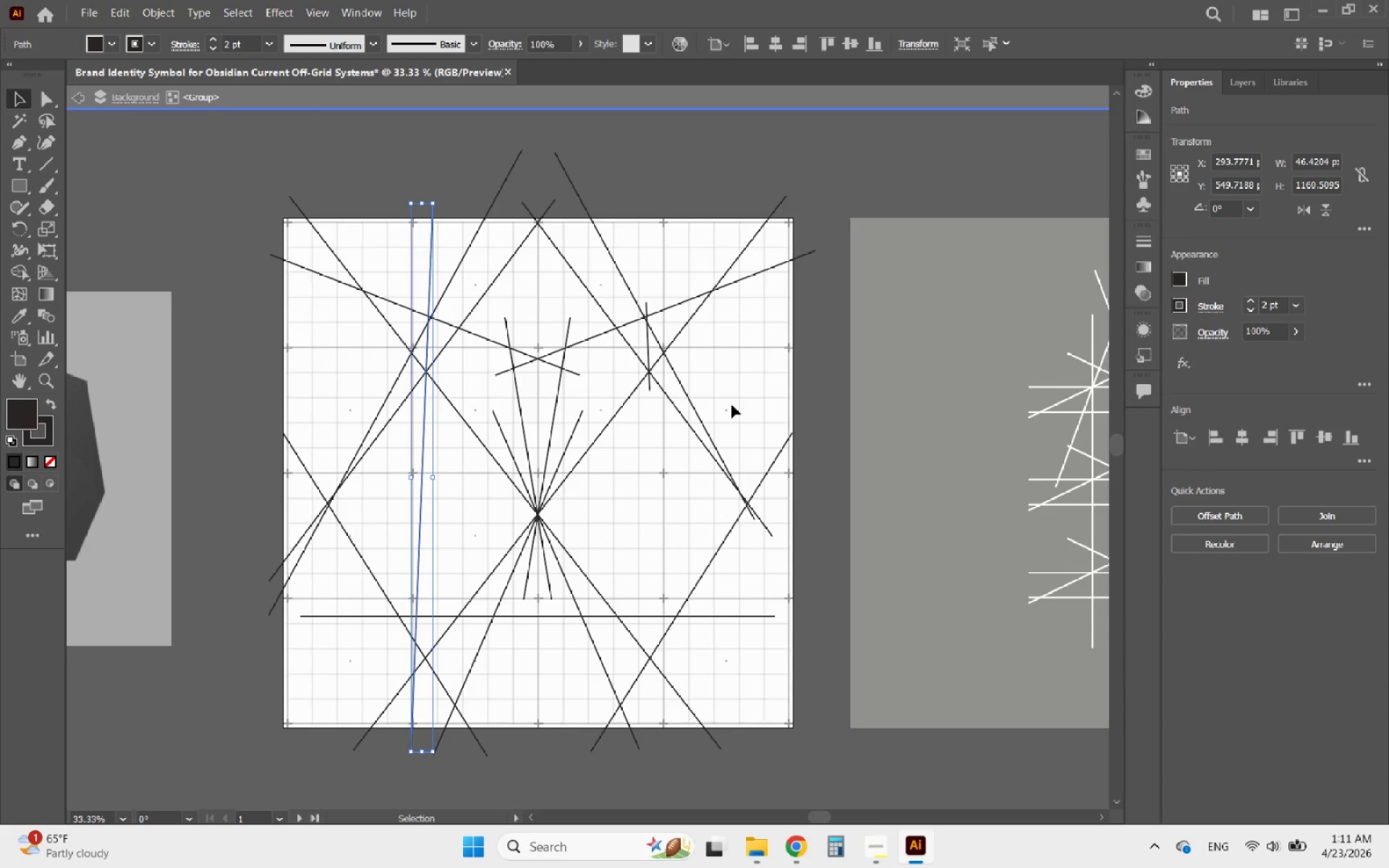 
left_click([731, 404])
 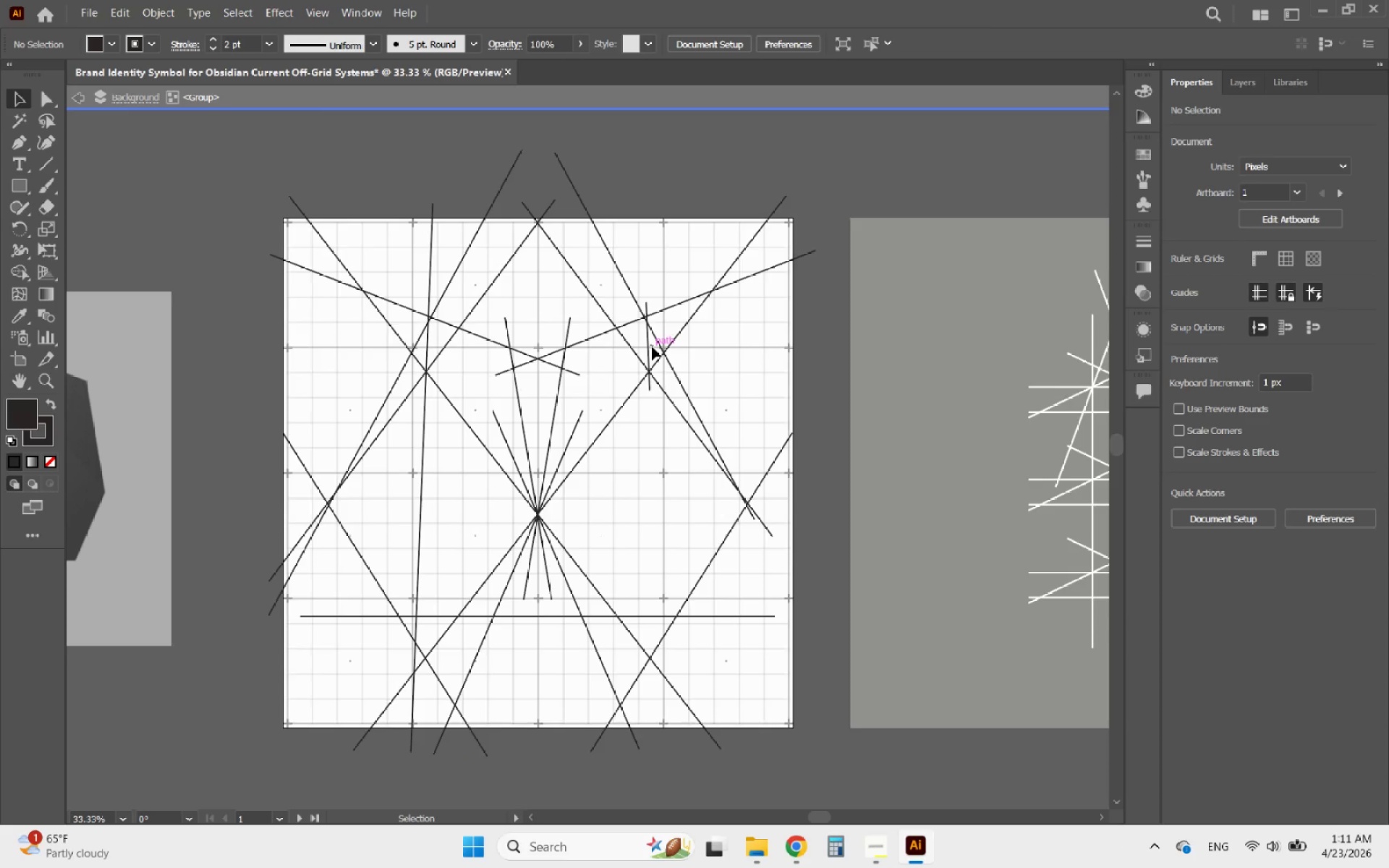 
left_click([646, 346])
 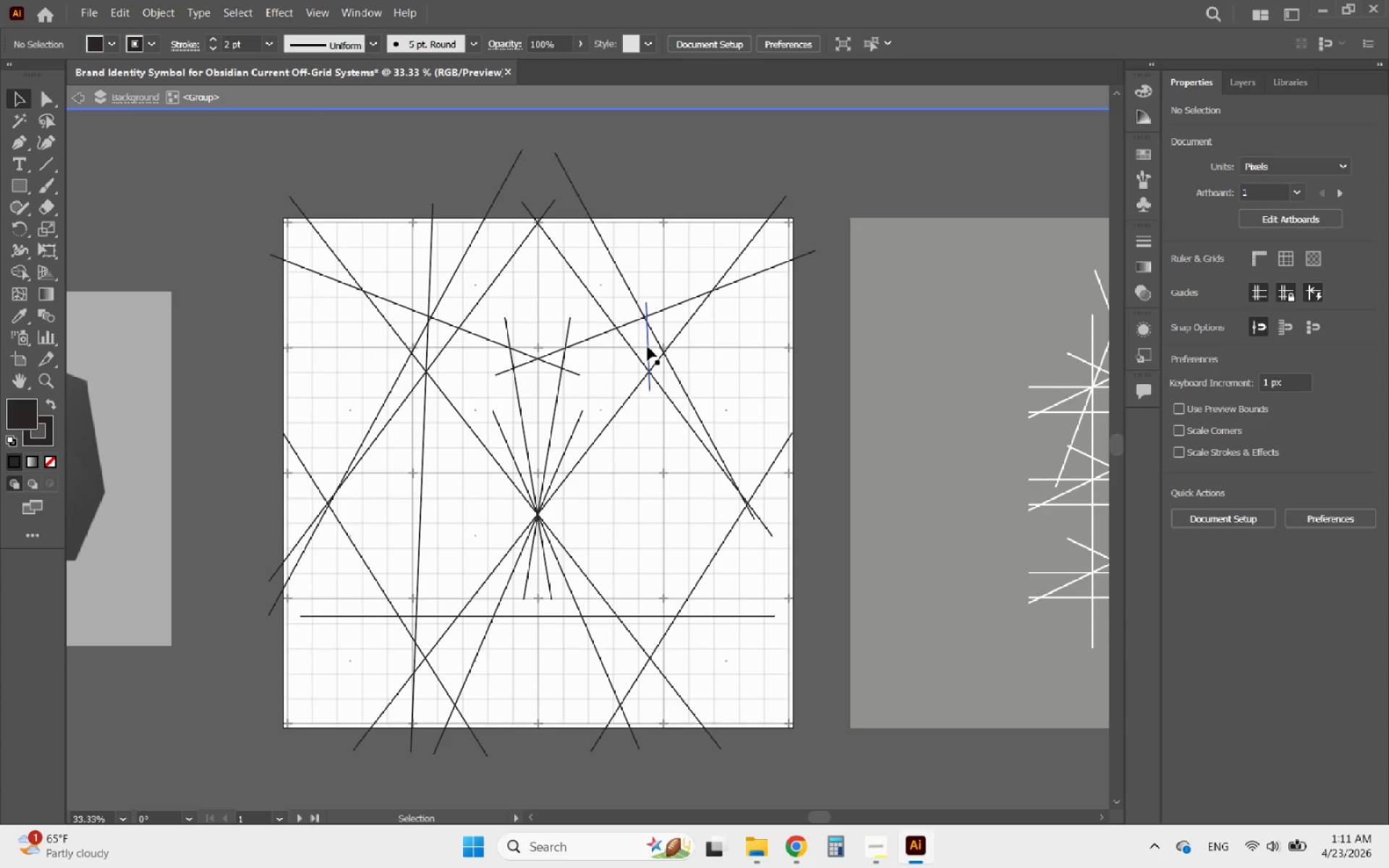 
left_click([647, 346])
 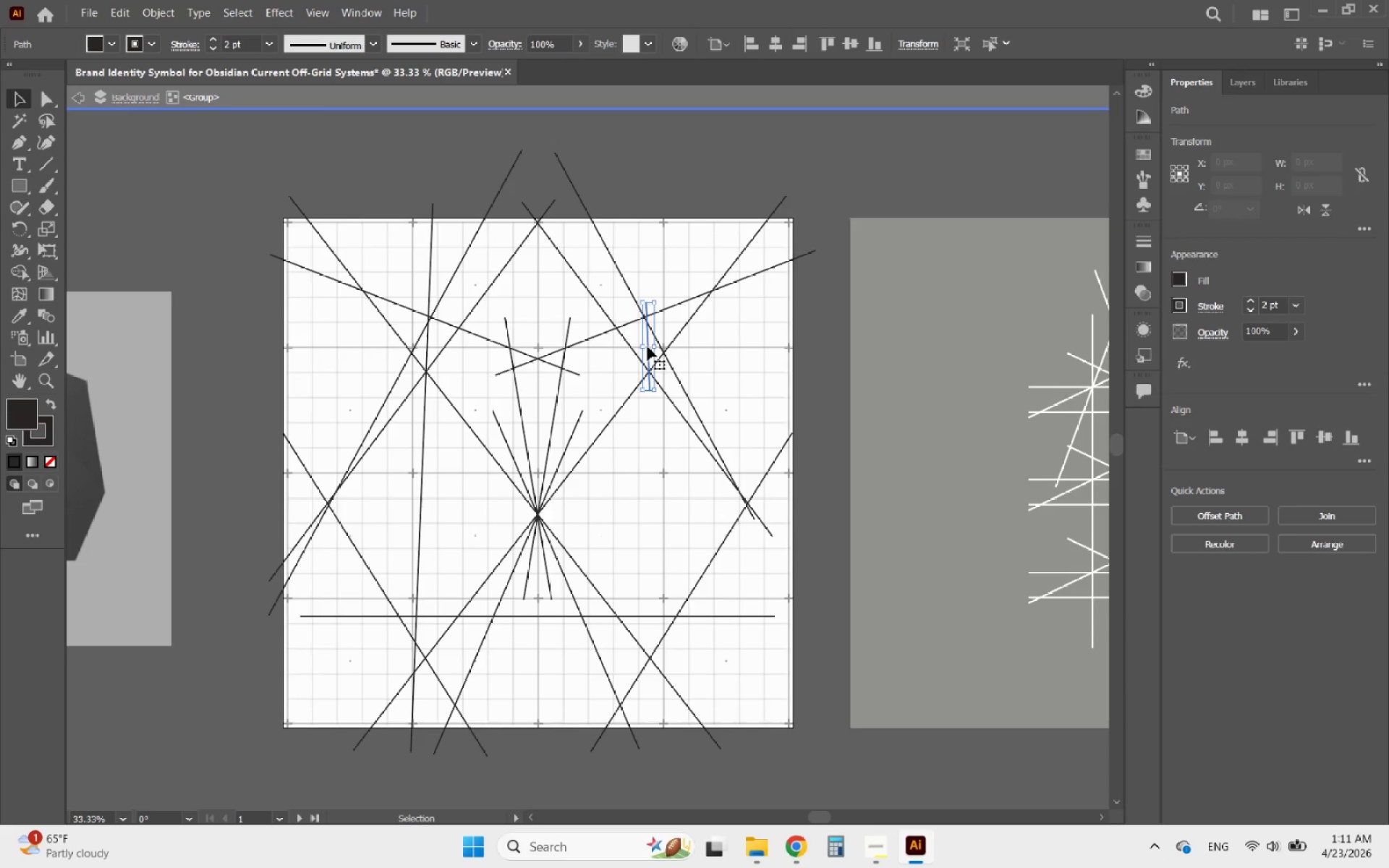 
hold_key(key=ShiftLeft, duration=11.77)
left_click_drag(start_coordinate=[640, 302], to_coordinate=[634, 200])
 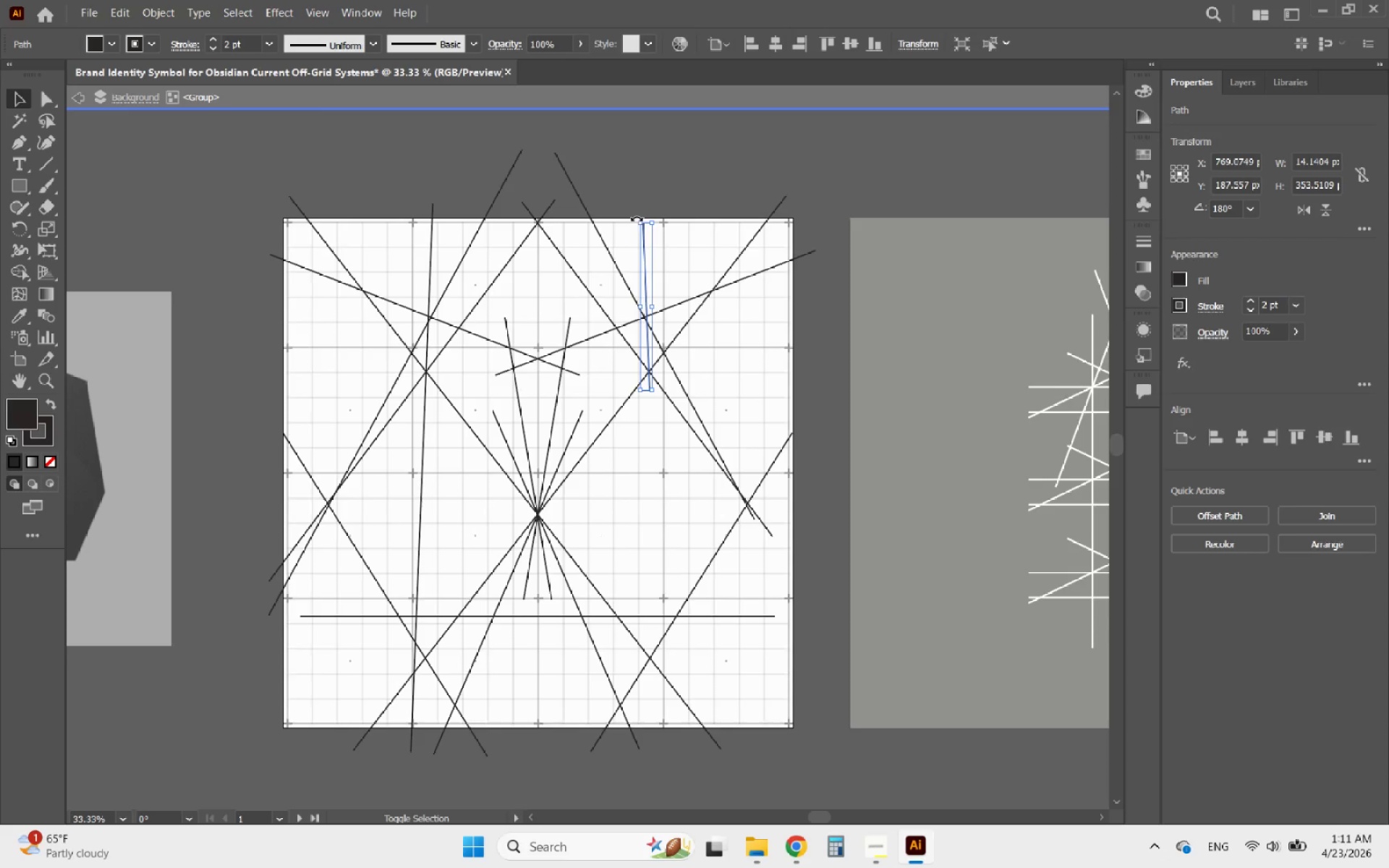 
left_click_drag(start_coordinate=[637, 220], to_coordinate=[624, 200])
 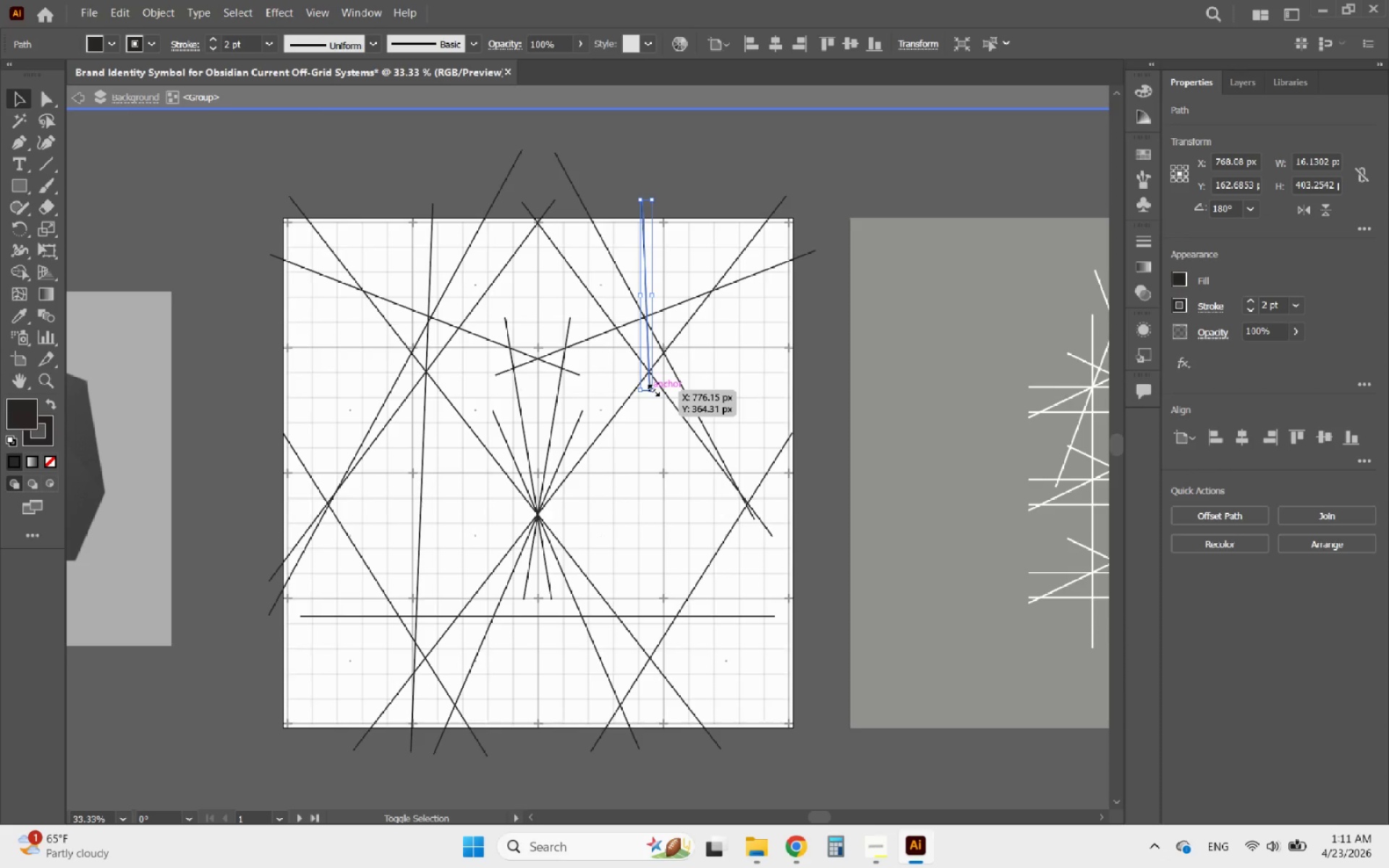 
left_click_drag(start_coordinate=[652, 388], to_coordinate=[727, 752])
 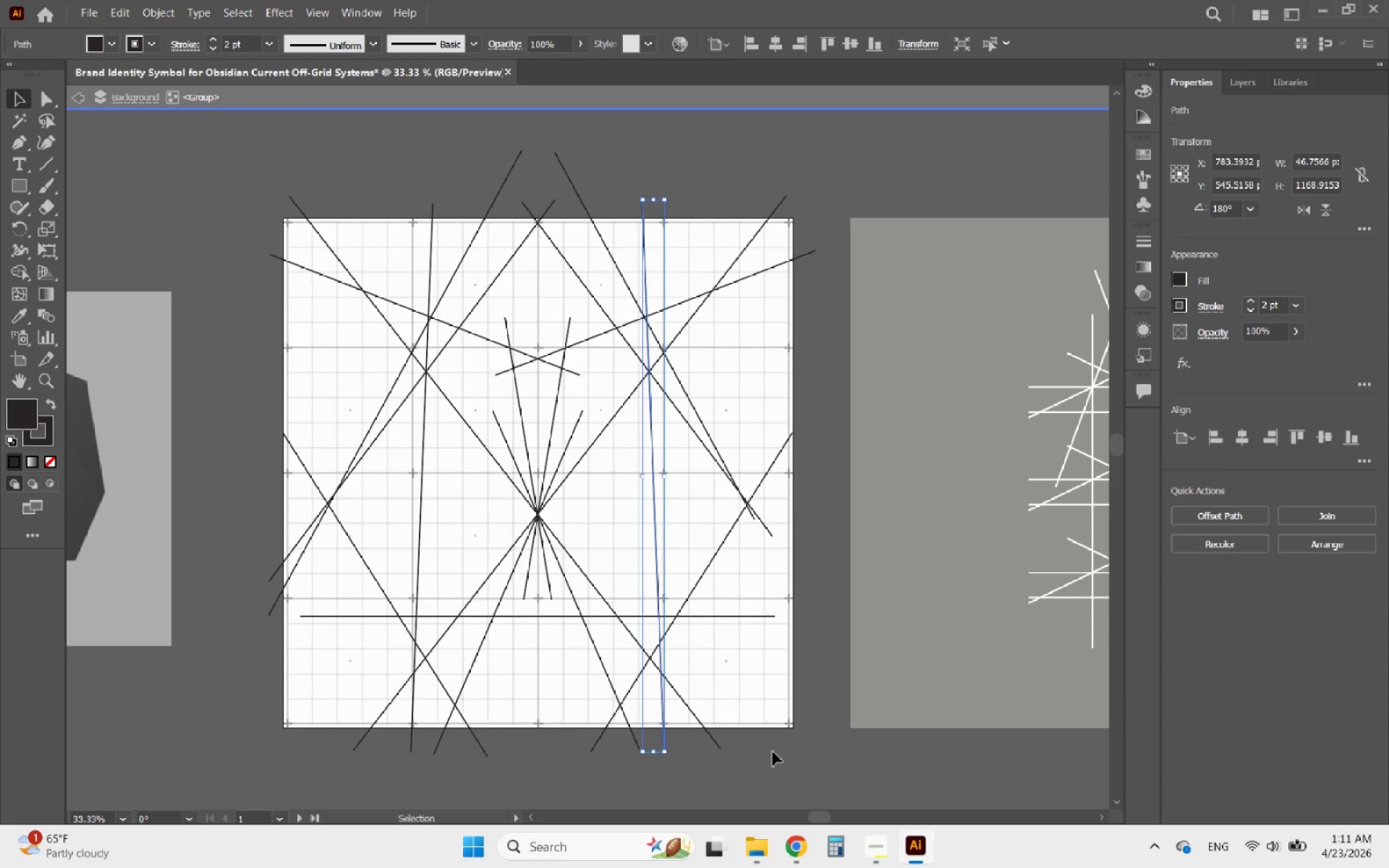 
left_click([780, 752])
 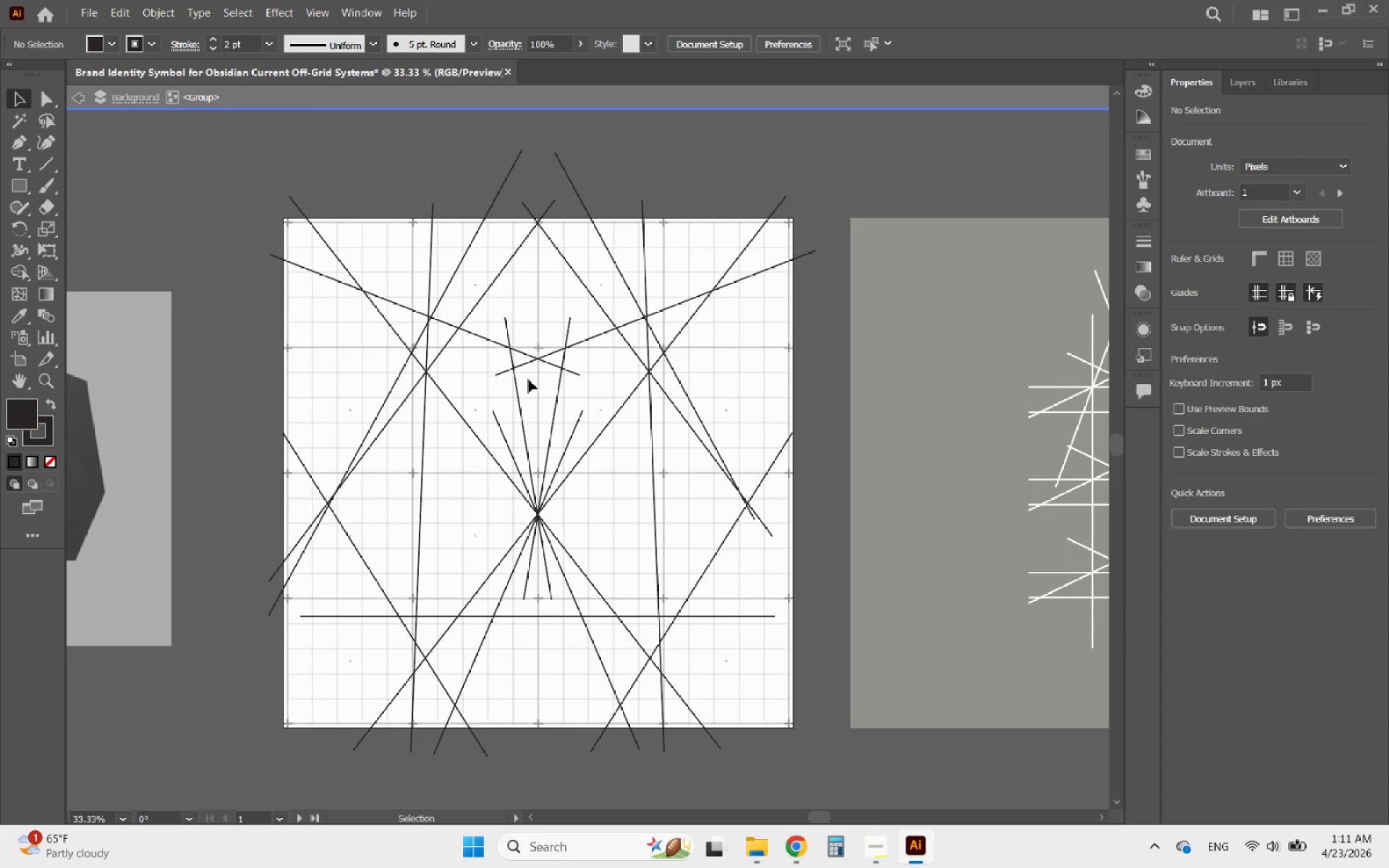 
left_click([522, 366])
 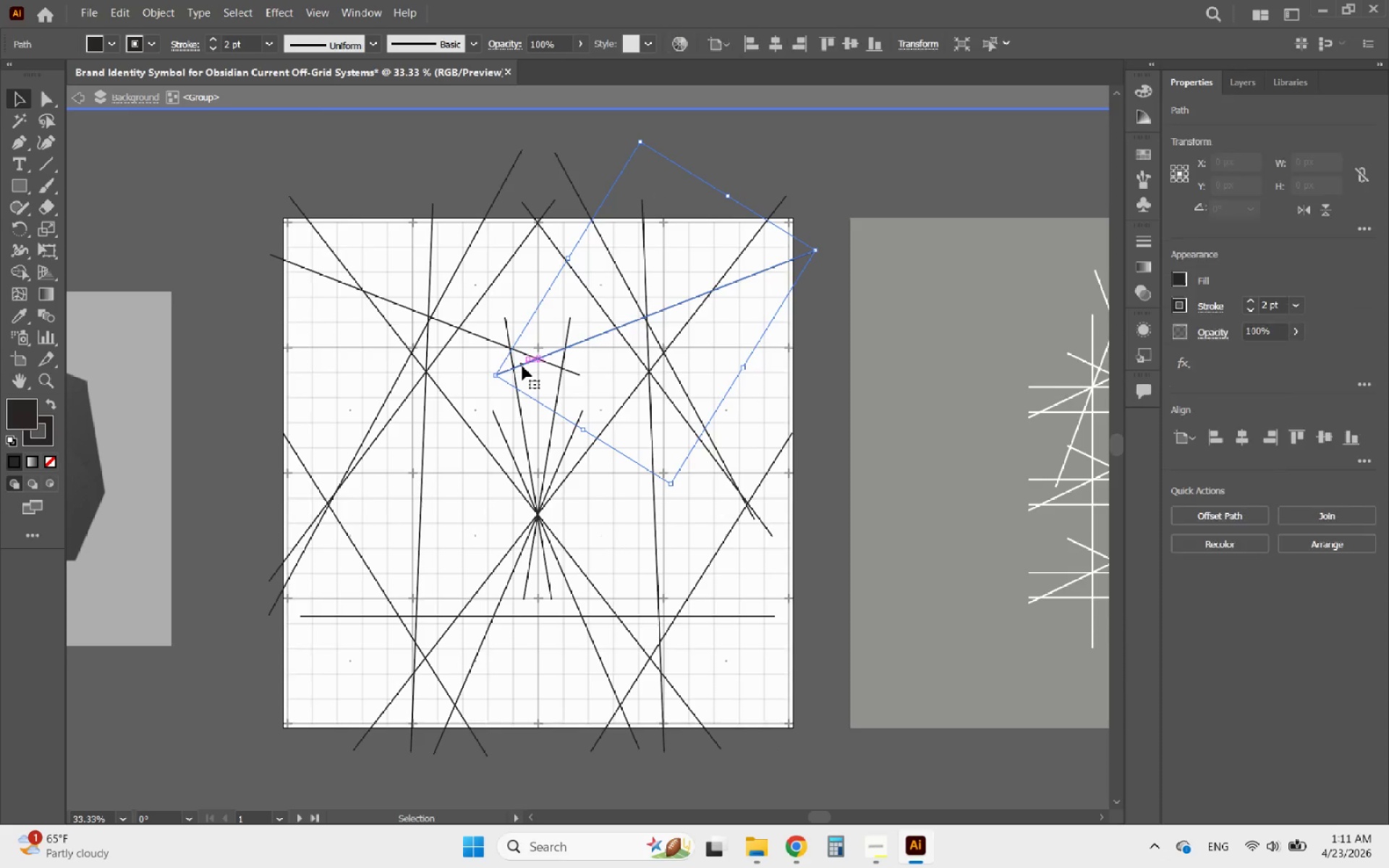 
hold_key(key=ShiftLeft, duration=2.36)
left_click_drag(start_coordinate=[493, 375], to_coordinate=[246, 484])
 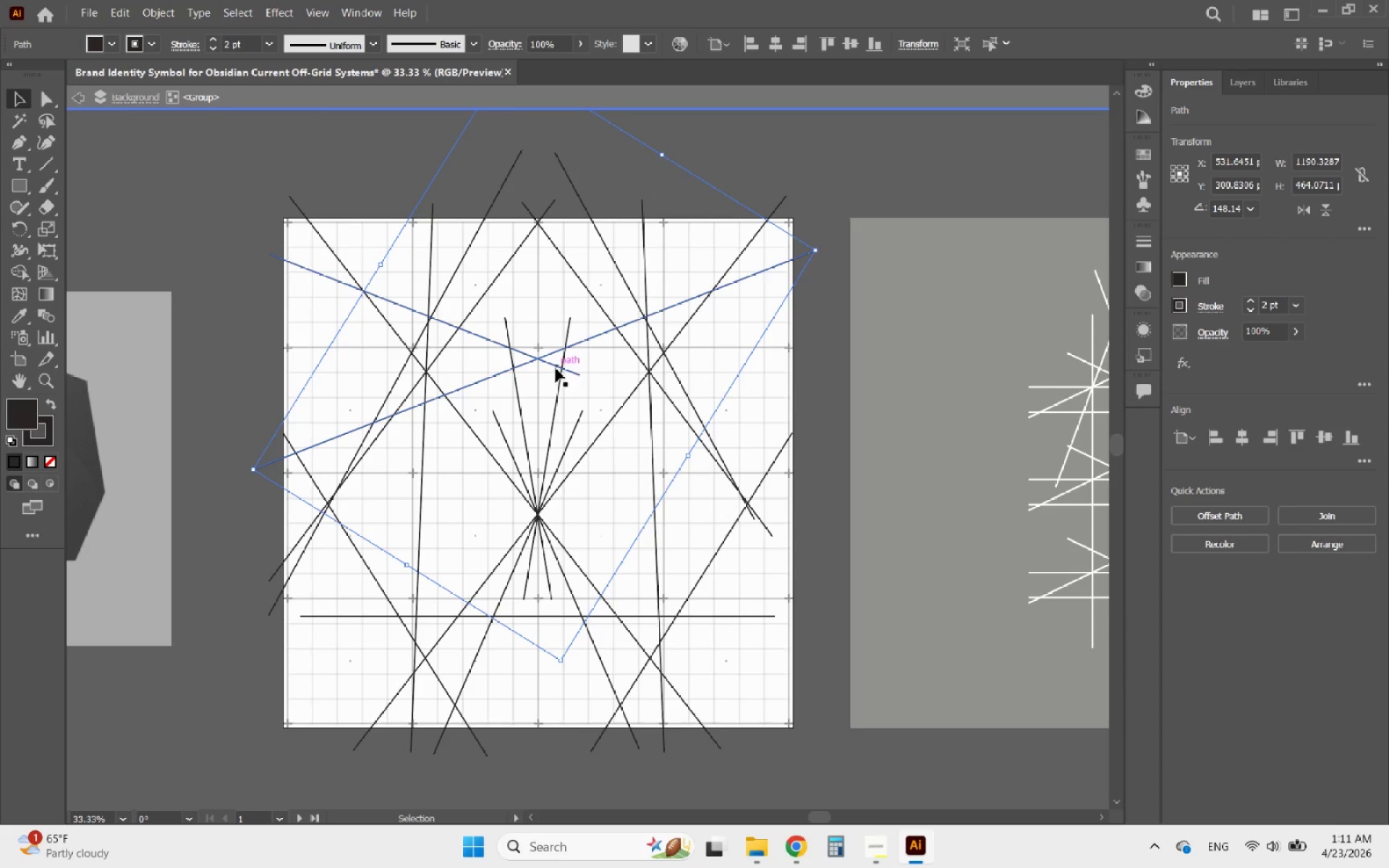 
left_click([555, 367])
 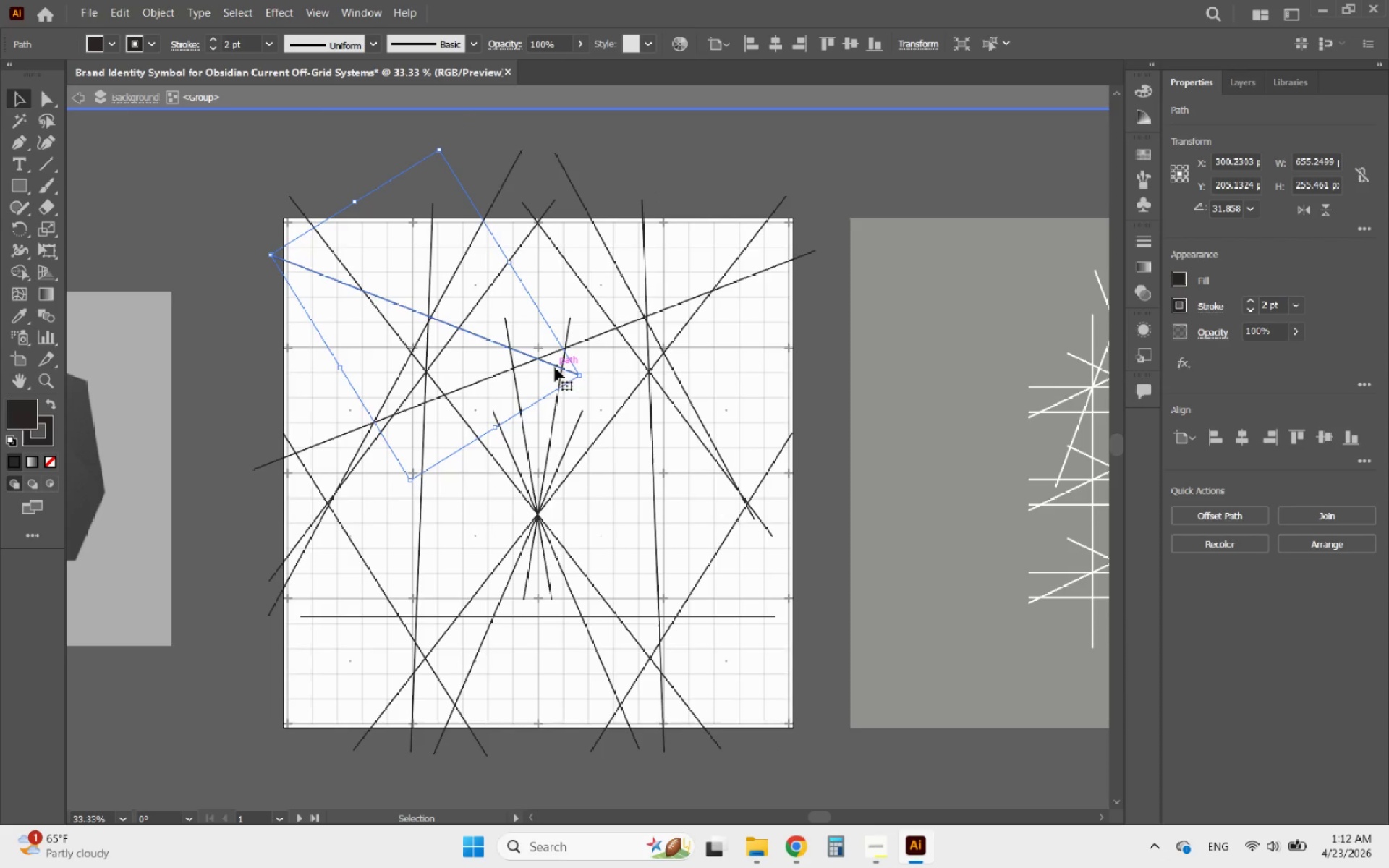 
hold_key(key=ShiftLeft, duration=5.84)
left_click_drag(start_coordinate=[579, 374], to_coordinate=[833, 462])
 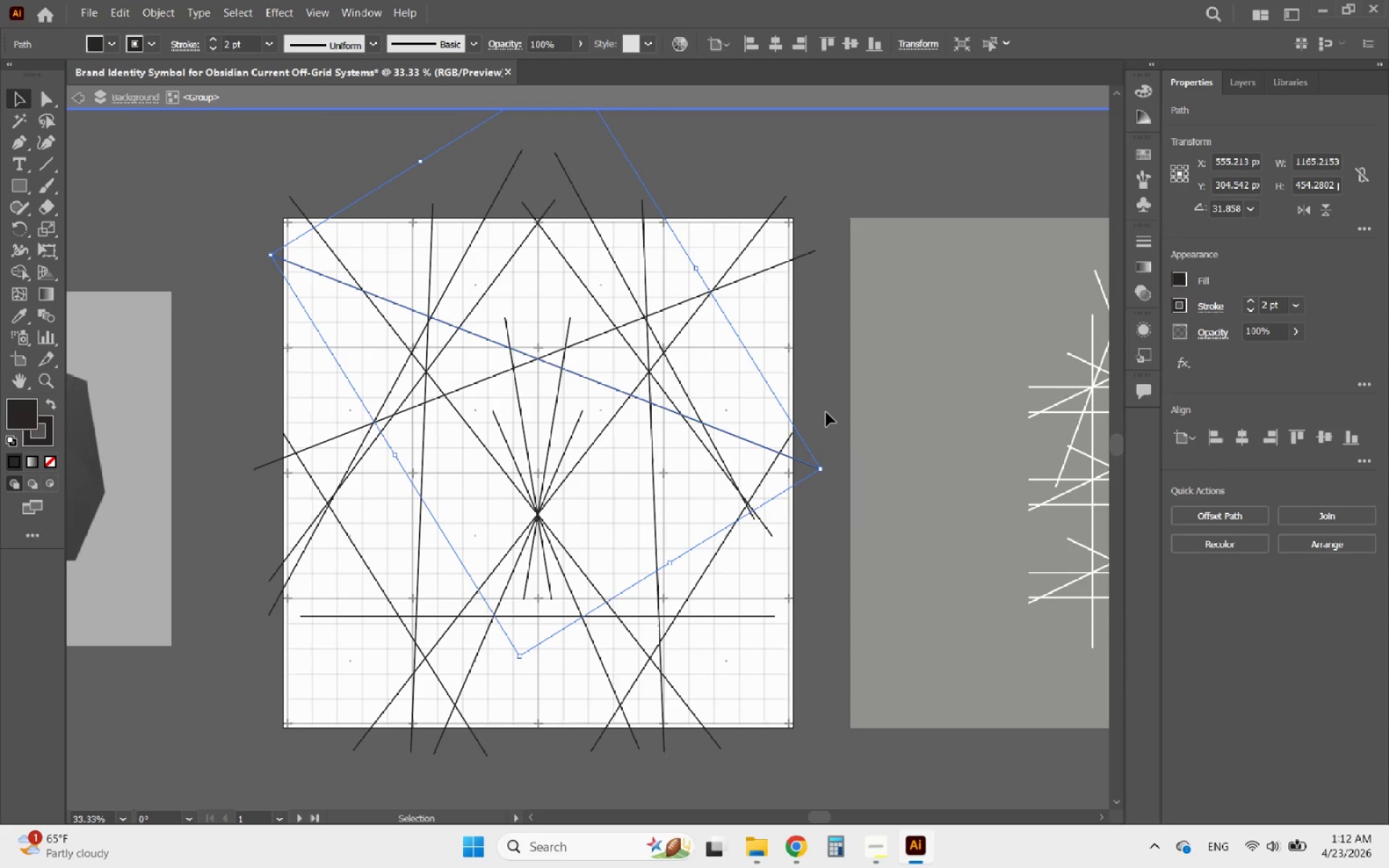 
left_click([829, 399])
 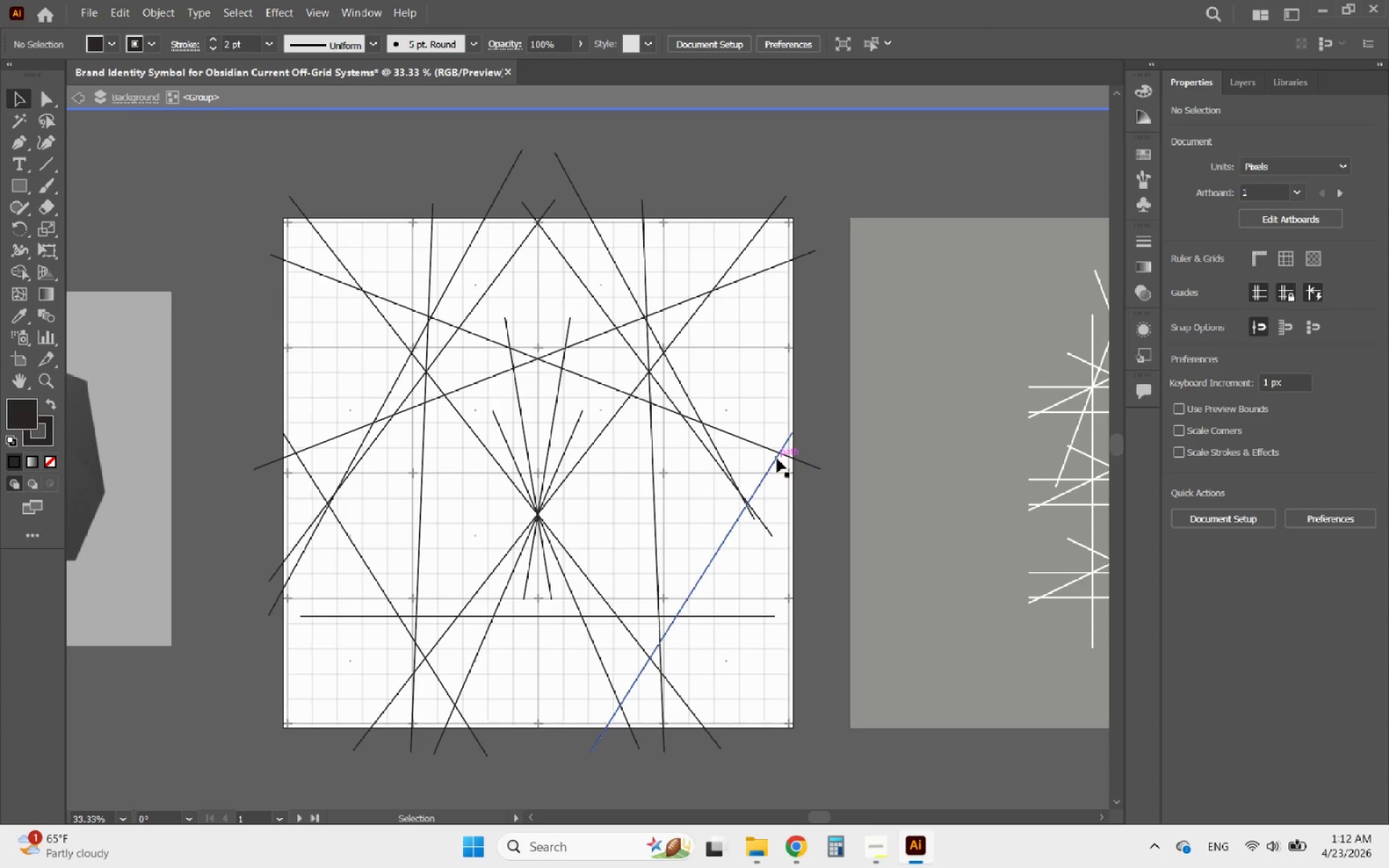 
left_click([777, 459])
 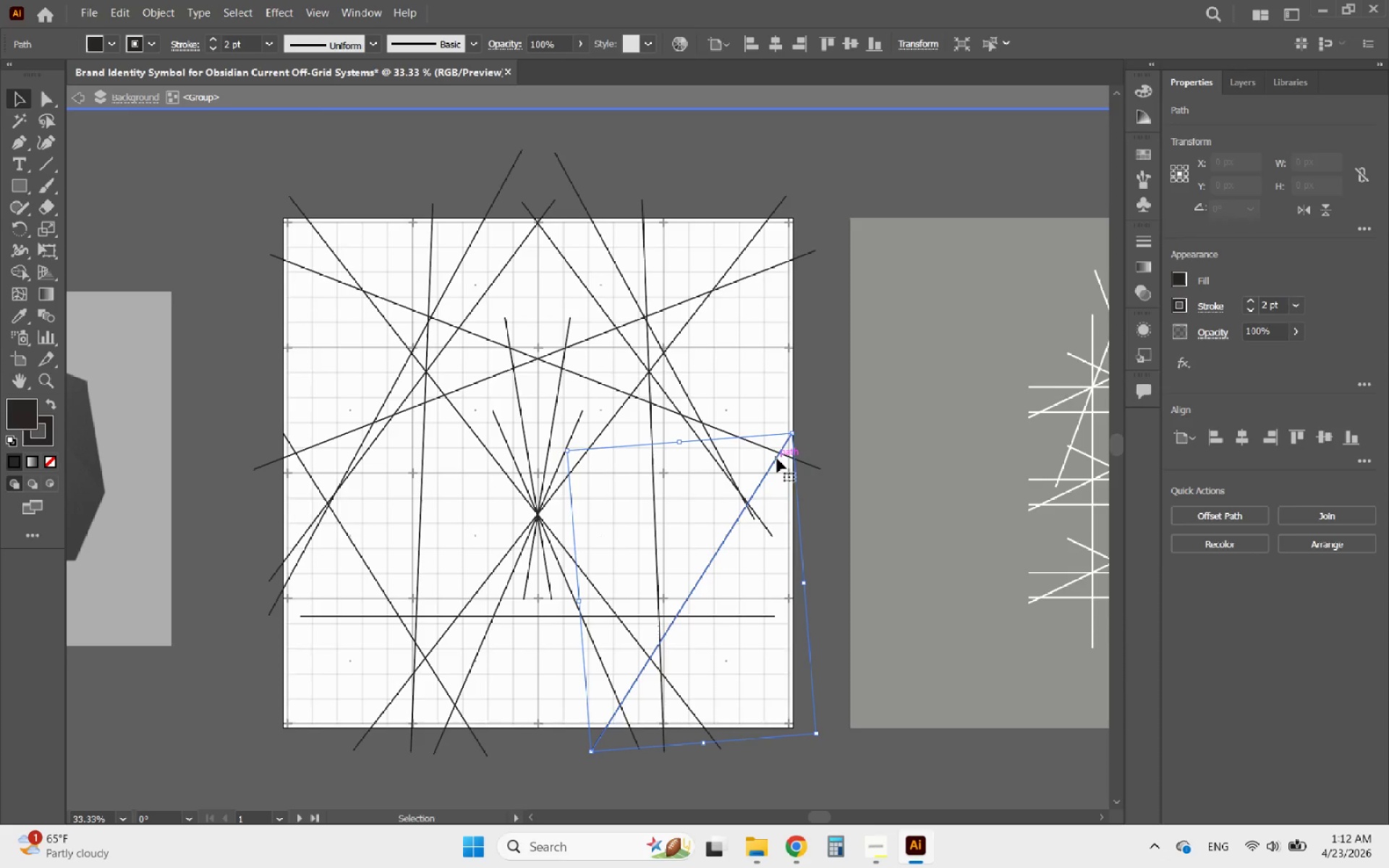 
hold_key(key=ShiftLeft, duration=1.83)
left_click_drag(start_coordinate=[791, 433], to_coordinate=[826, 401])
 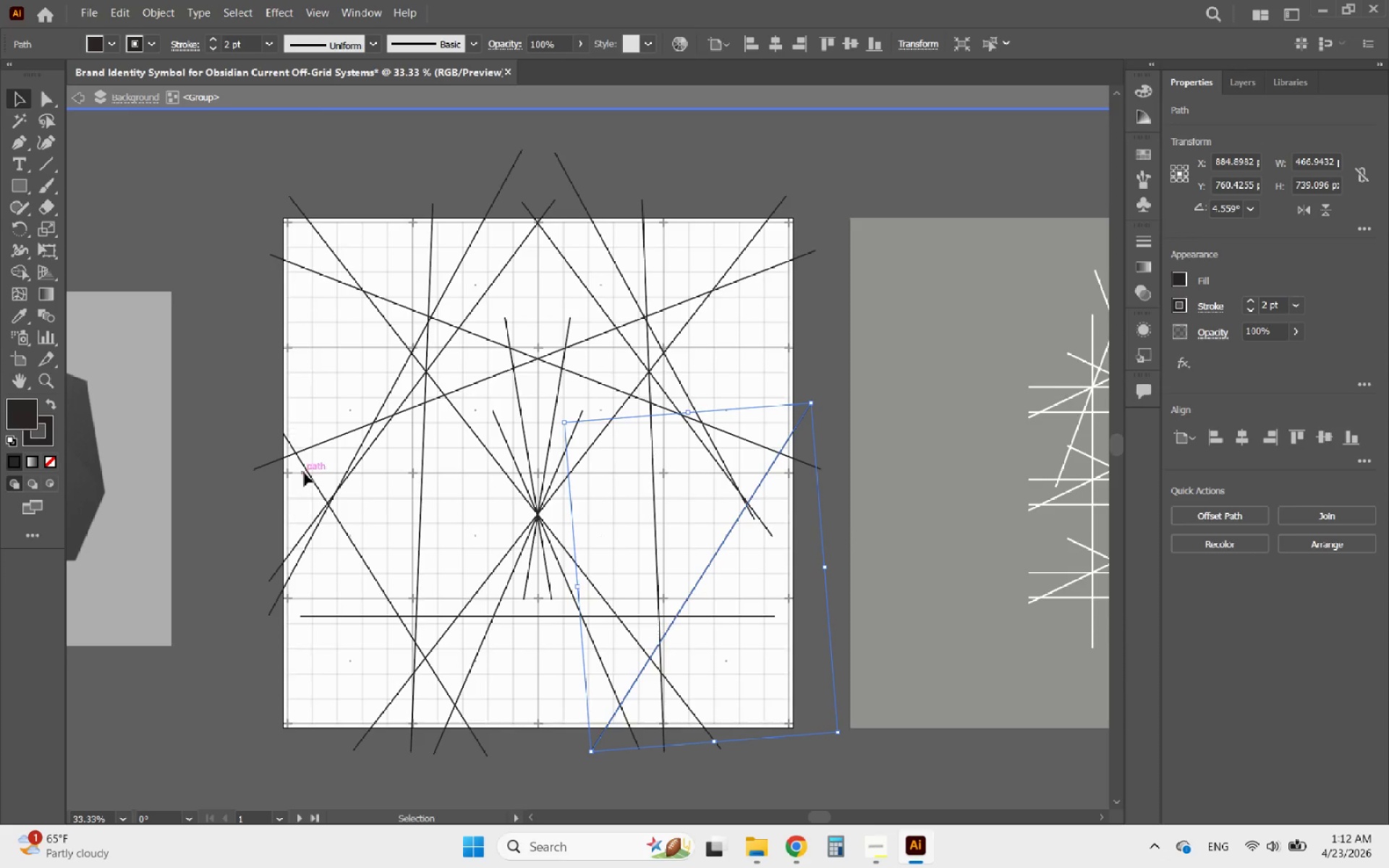 
left_click([308, 473])
 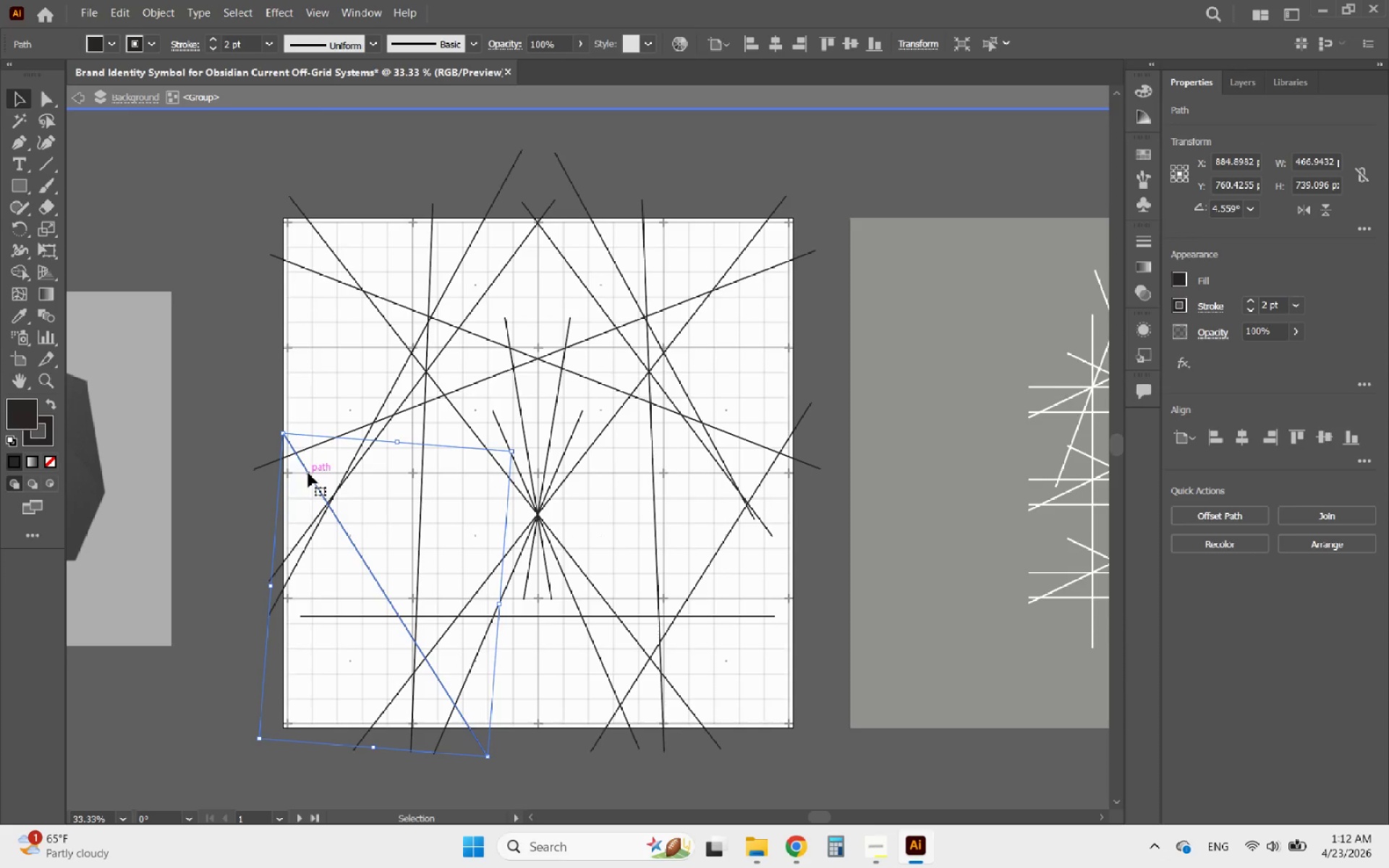 
hold_key(key=ShiftLeft, duration=1.91)
left_click_drag(start_coordinate=[283, 431], to_coordinate=[260, 389])
 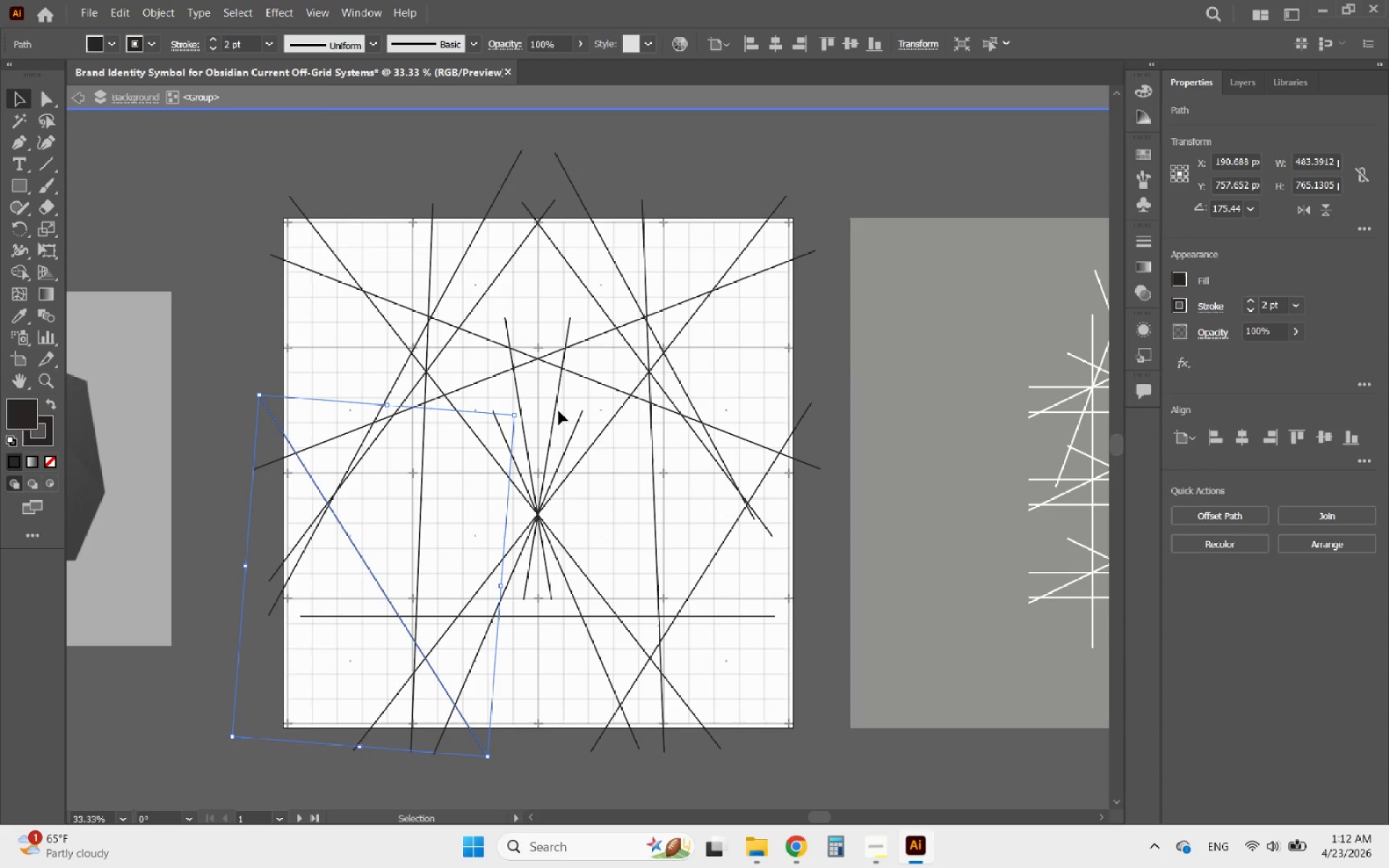 
left_click([553, 410])
 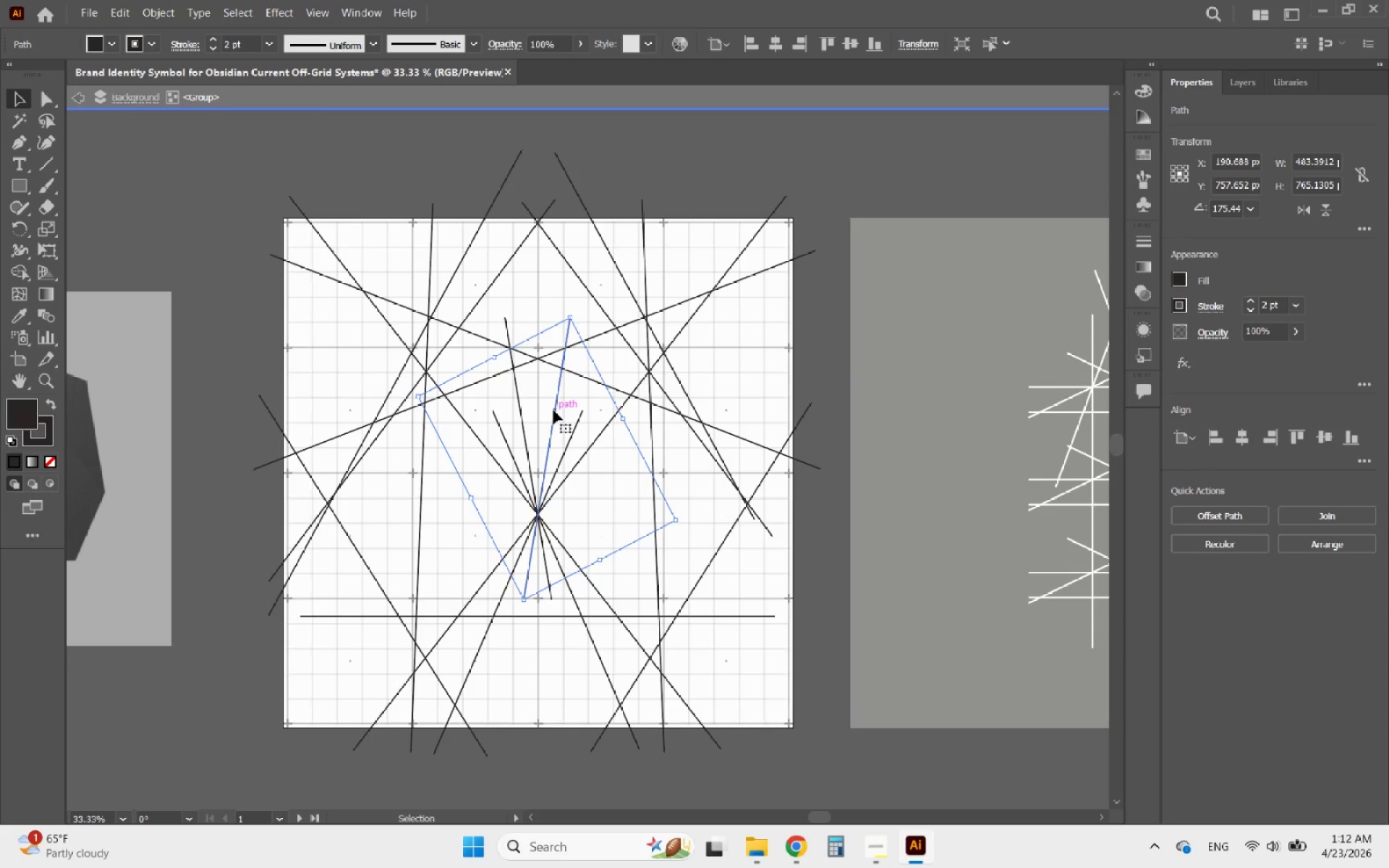 
hold_key(key=ShiftLeft, duration=2.25)
left_click_drag(start_coordinate=[570, 316], to_coordinate=[615, 168])
 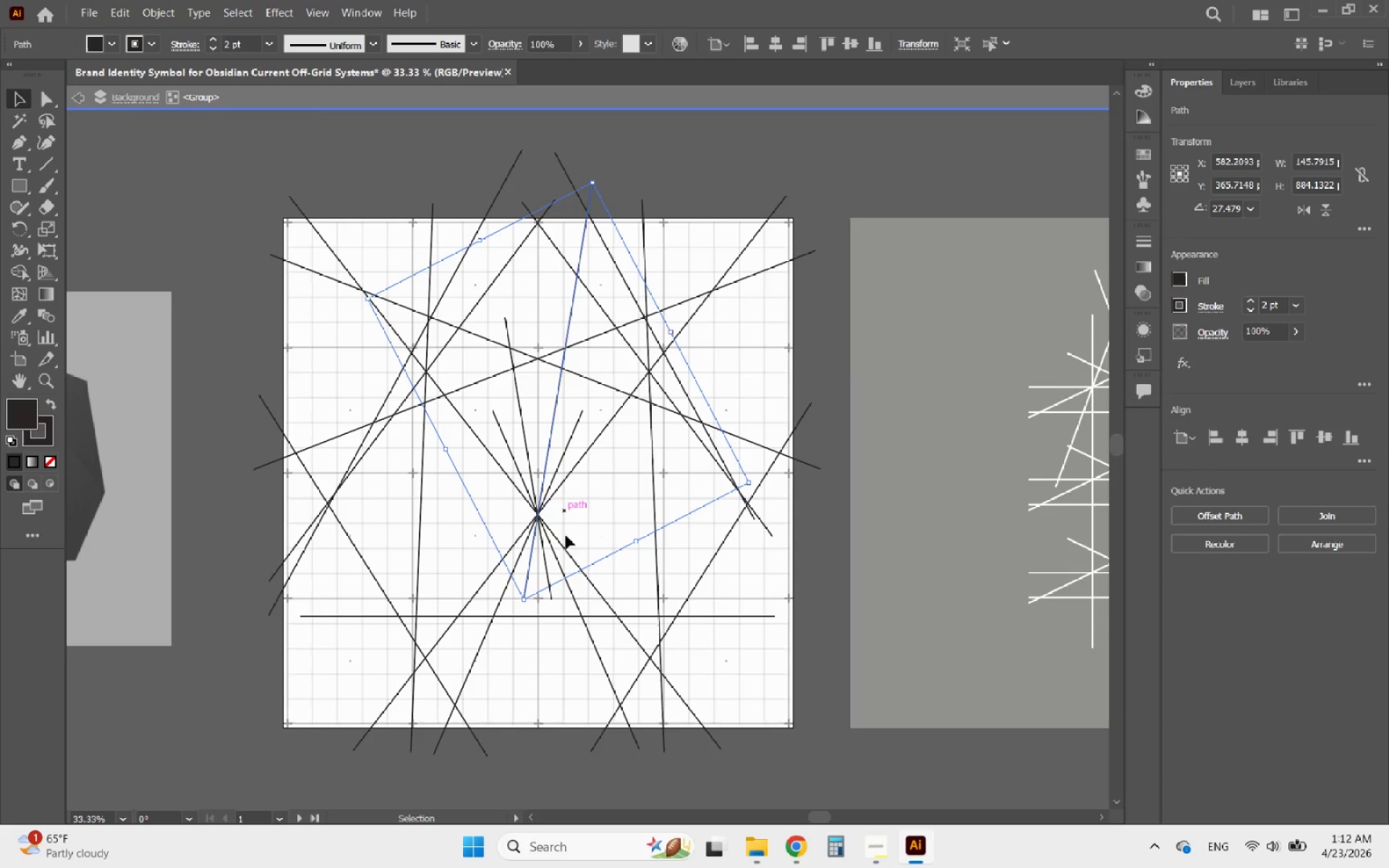 
hold_key(key=ShiftLeft, duration=6.14)
left_click_drag(start_coordinate=[523, 601], to_coordinate=[502, 765])
 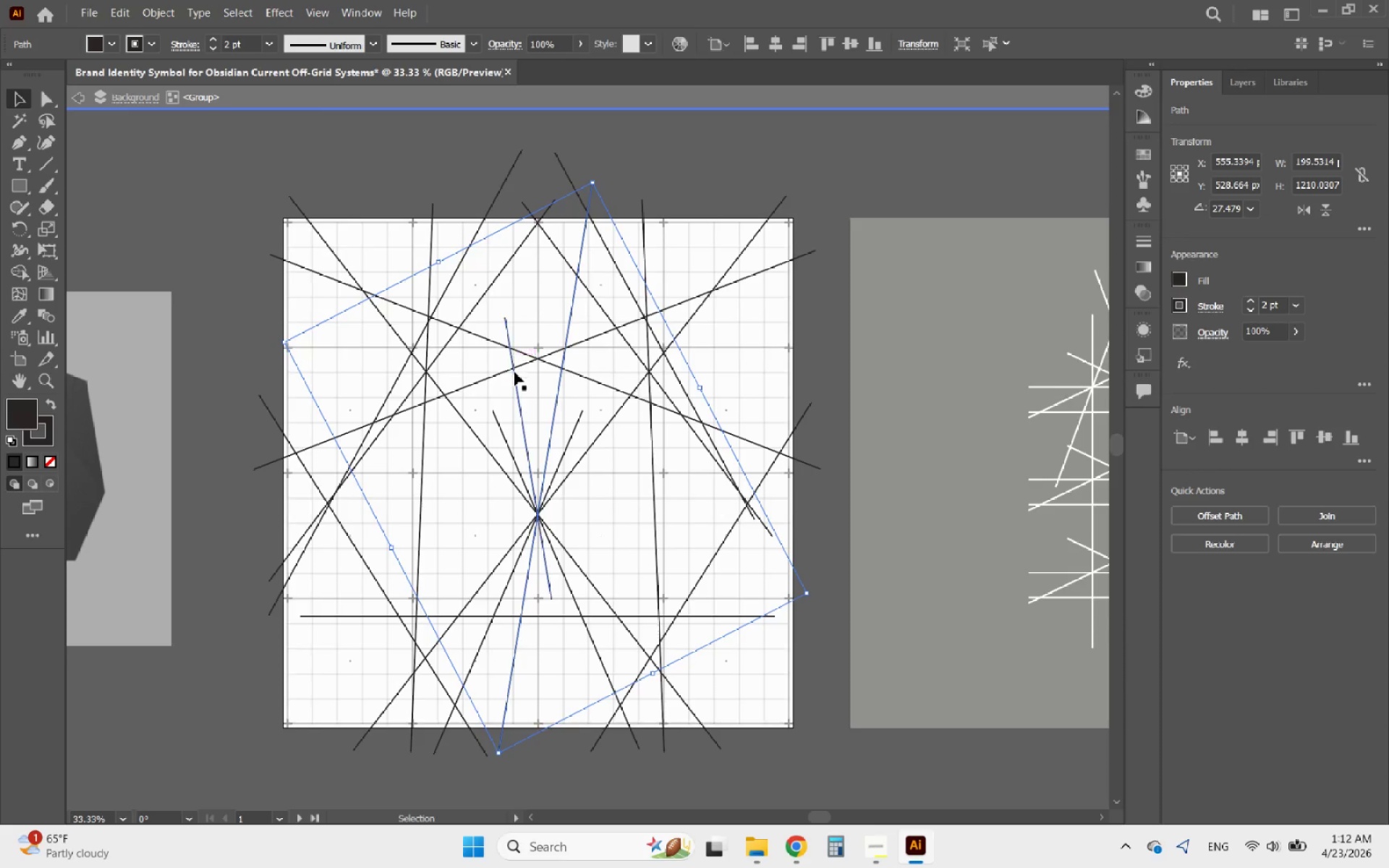 
left_click([514, 376])
 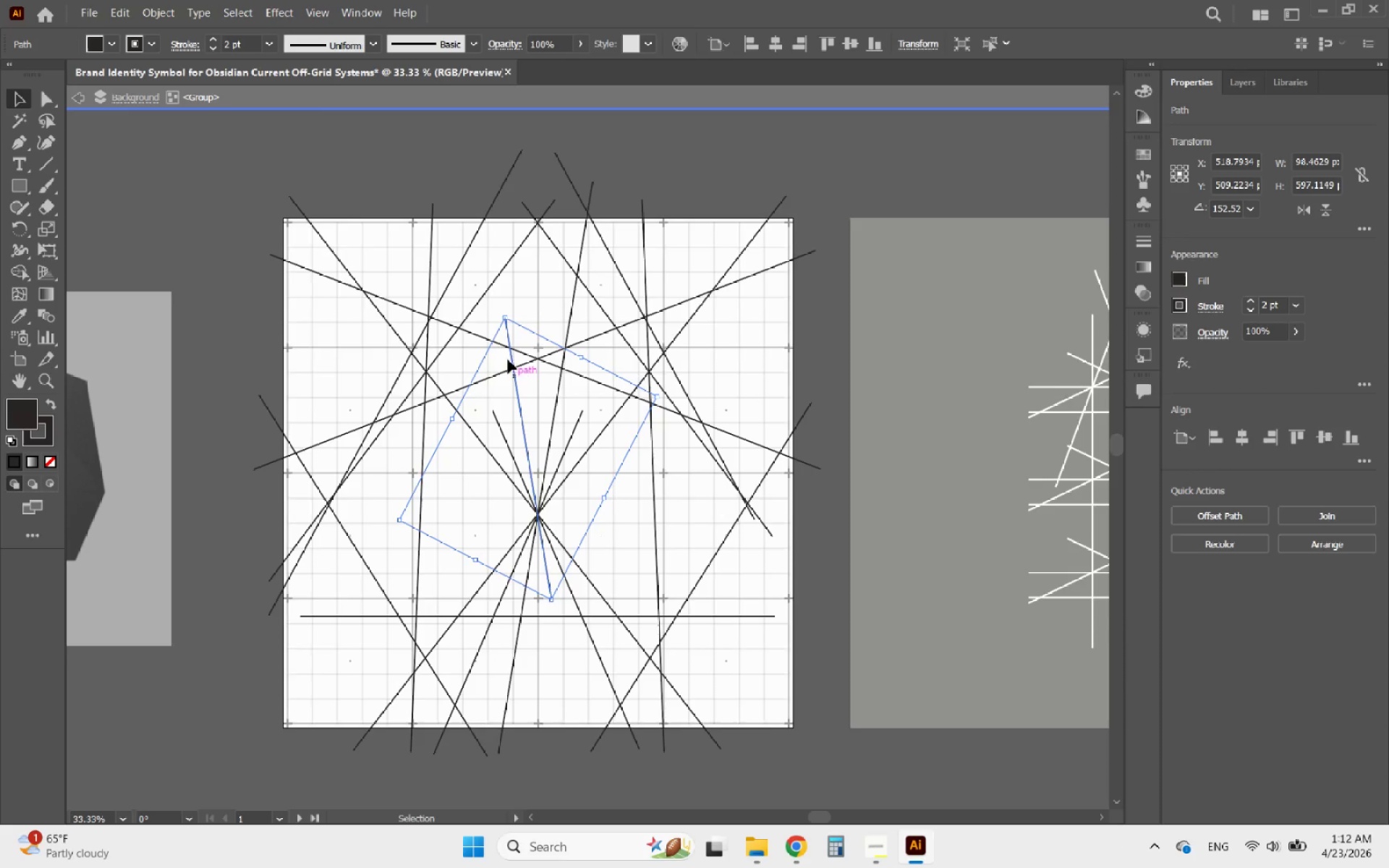 
hold_key(key=ShiftLeft, duration=3.66)
left_click_drag(start_coordinate=[506, 320], to_coordinate=[504, 134])
 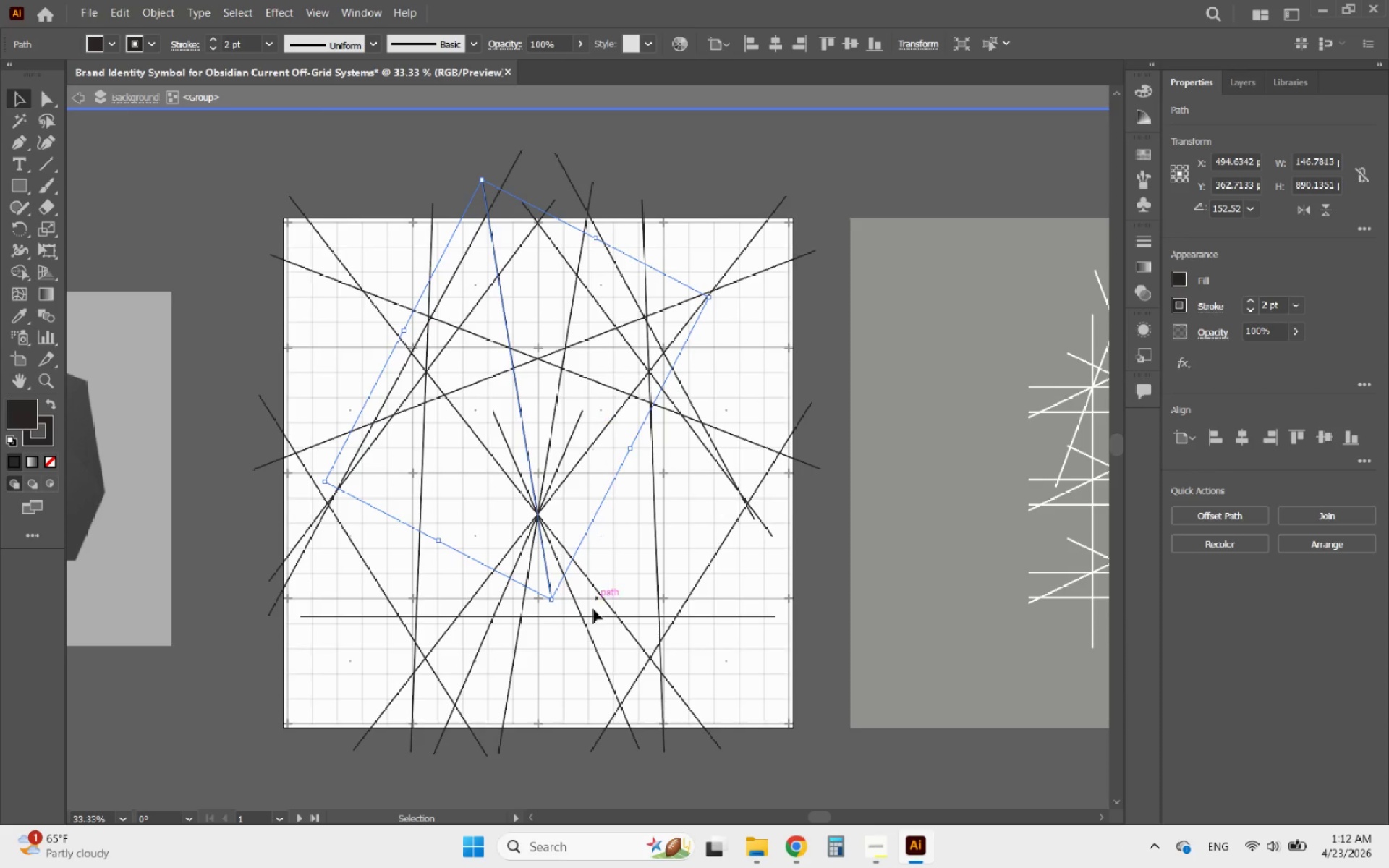 
hold_key(key=ShiftLeft, duration=4.05)
left_click_drag(start_coordinate=[551, 599], to_coordinate=[600, 768])
 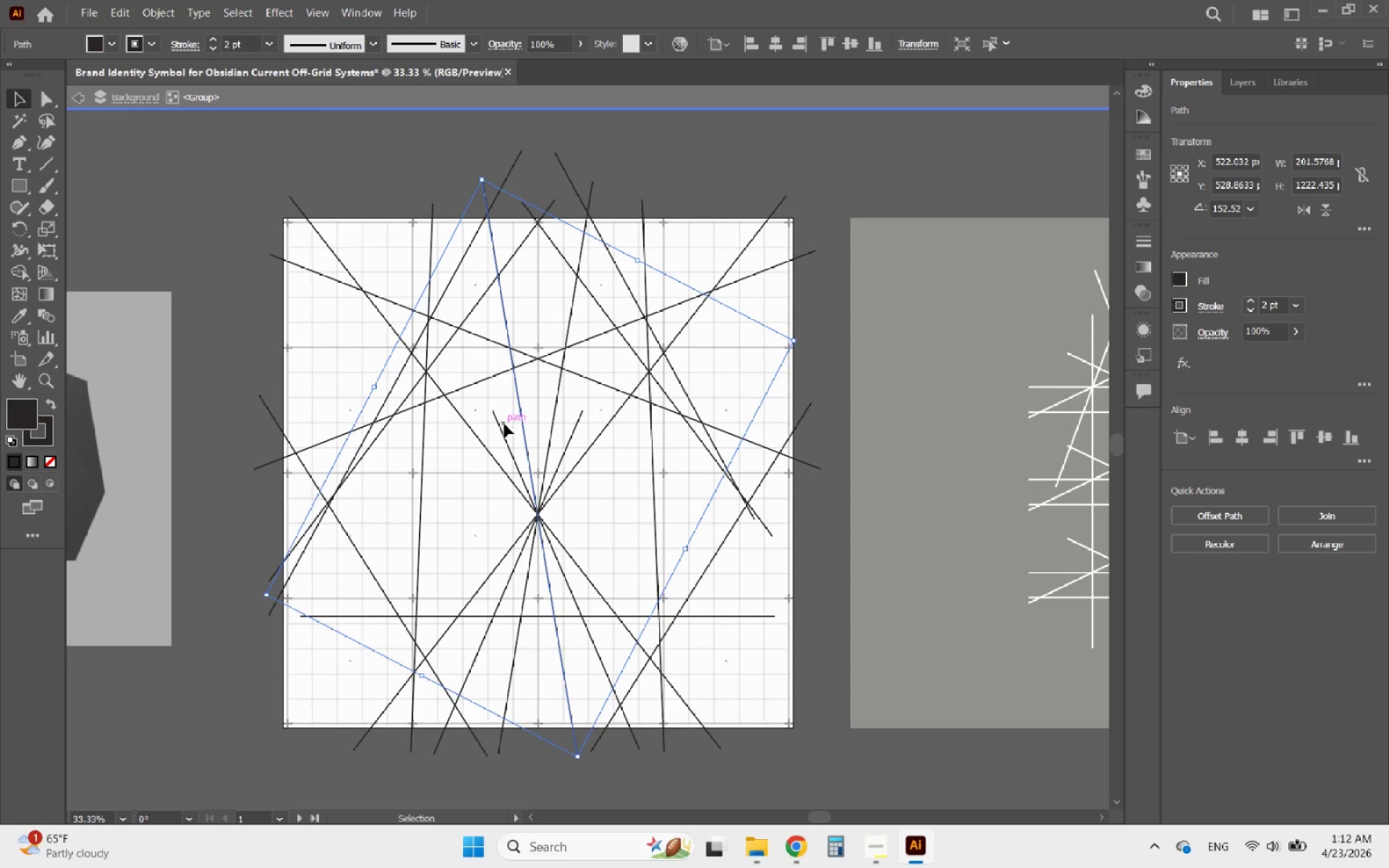 
left_click([501, 434])
 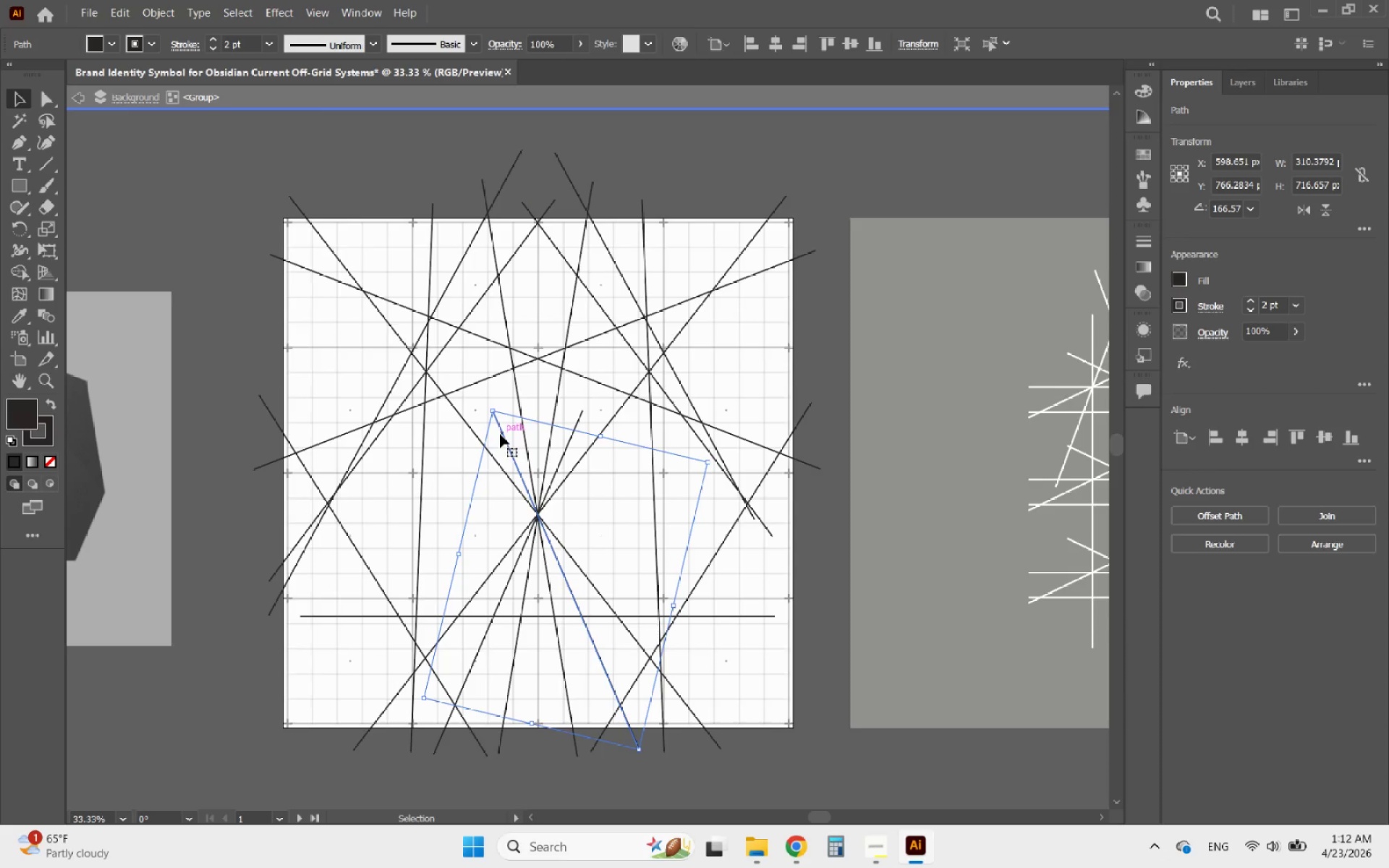 
hold_key(key=ShiftLeft, duration=3.95)
left_click_drag(start_coordinate=[495, 409], to_coordinate=[412, 146])
 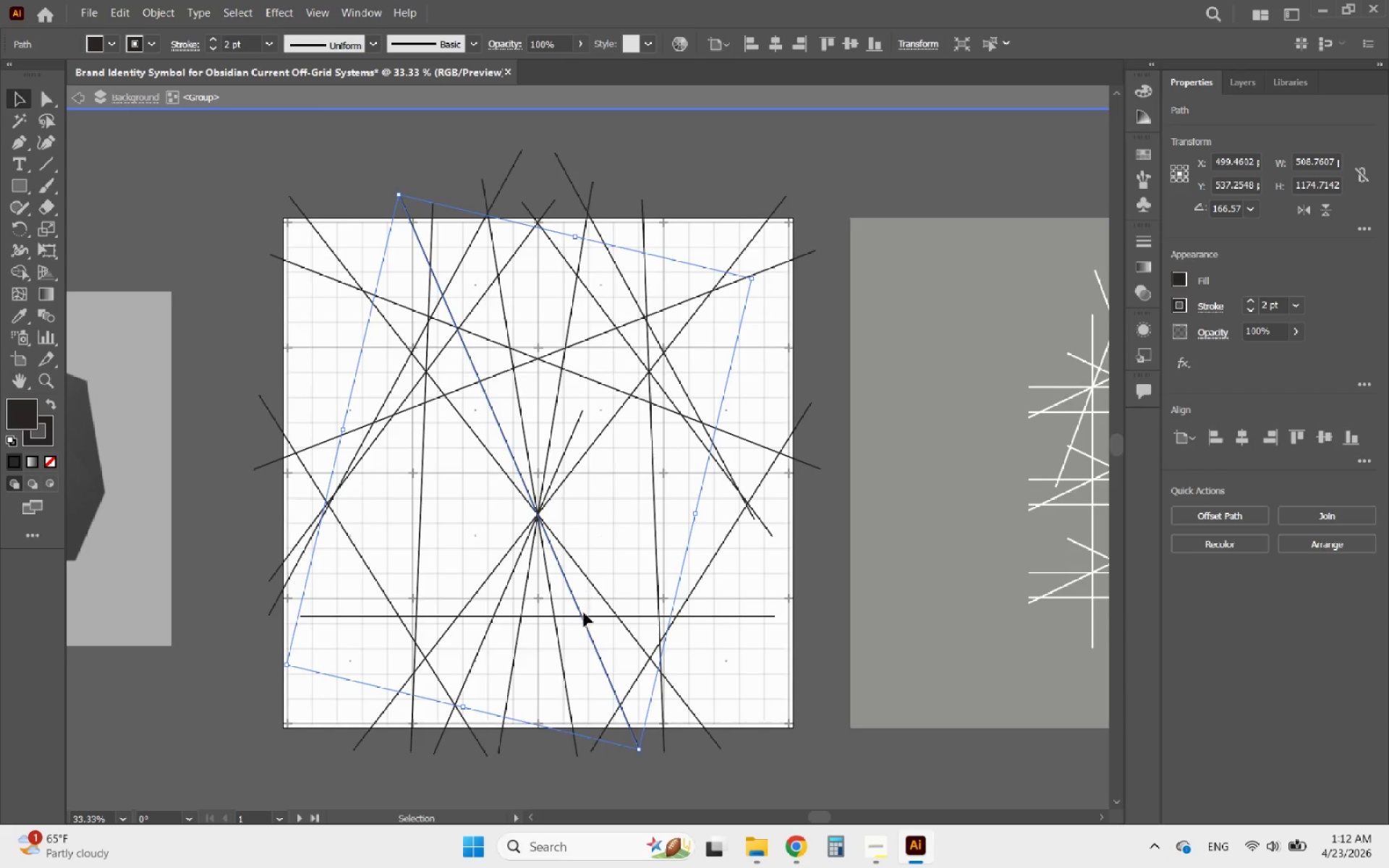 
hold_key(key=ShiftLeft, duration=0.45)
 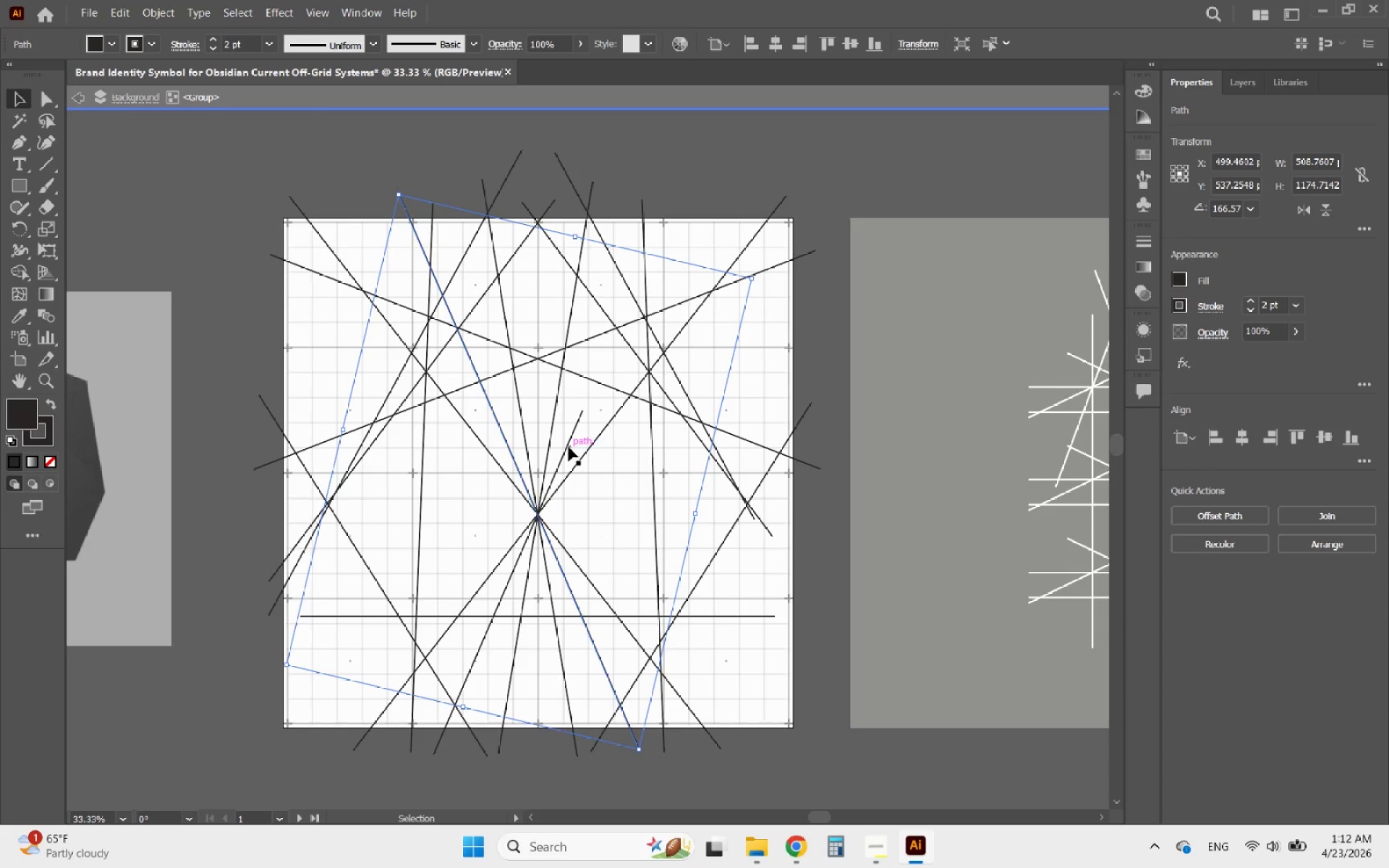 
left_click([564, 451])
 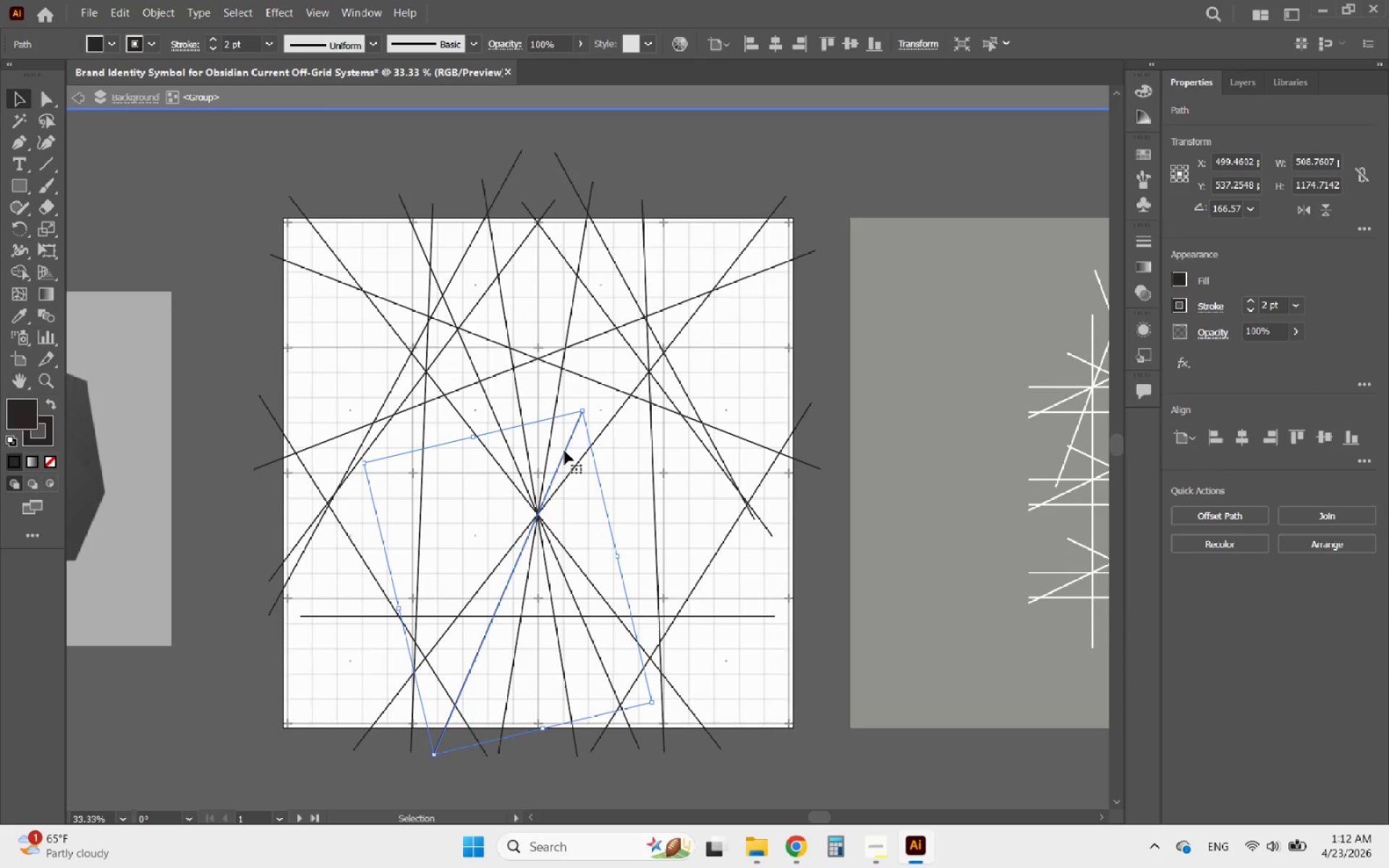 
hold_key(key=ShiftLeft, duration=4.84)
left_click_drag(start_coordinate=[580, 409], to_coordinate=[776, 163])
 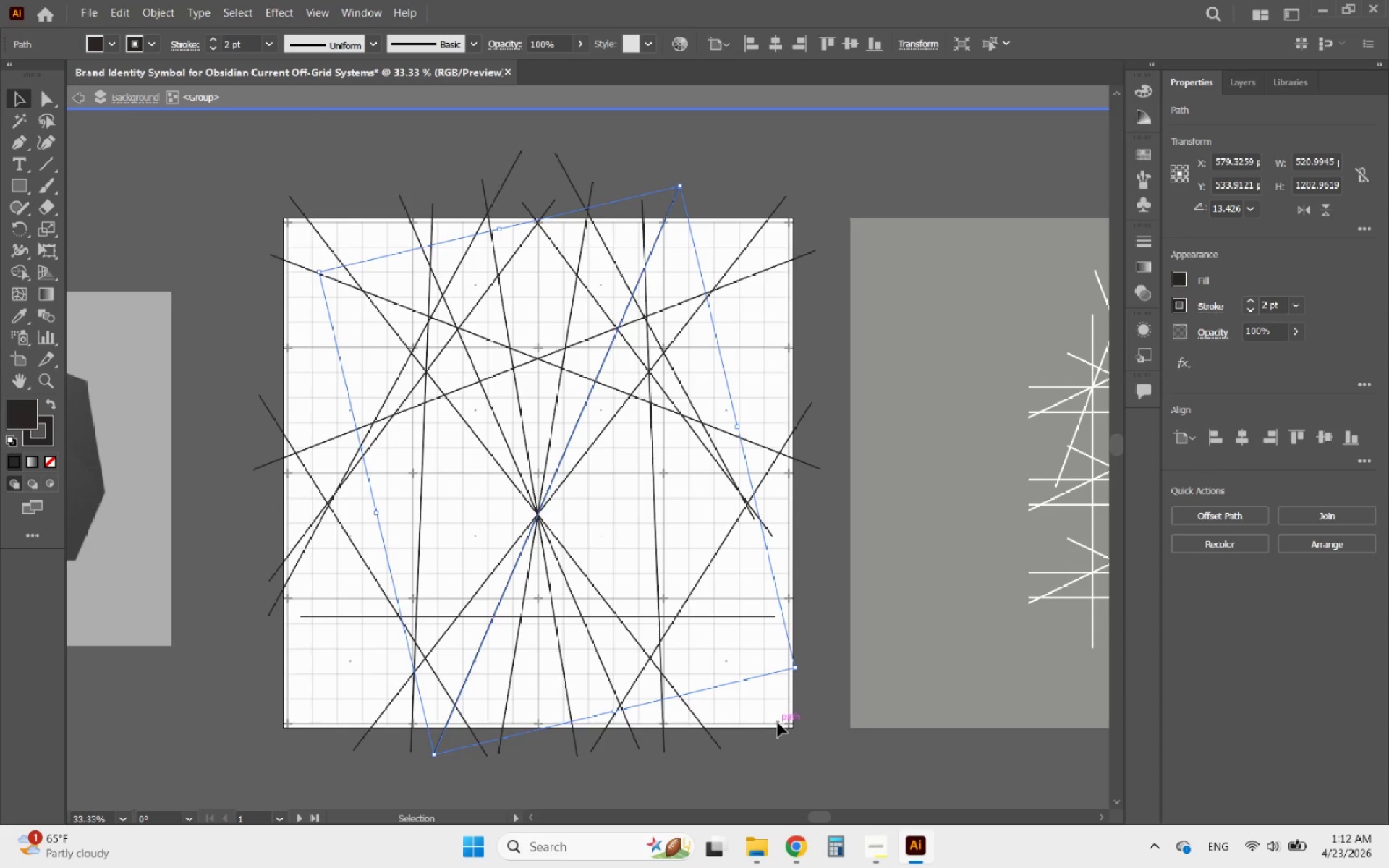 
left_click([802, 743])
 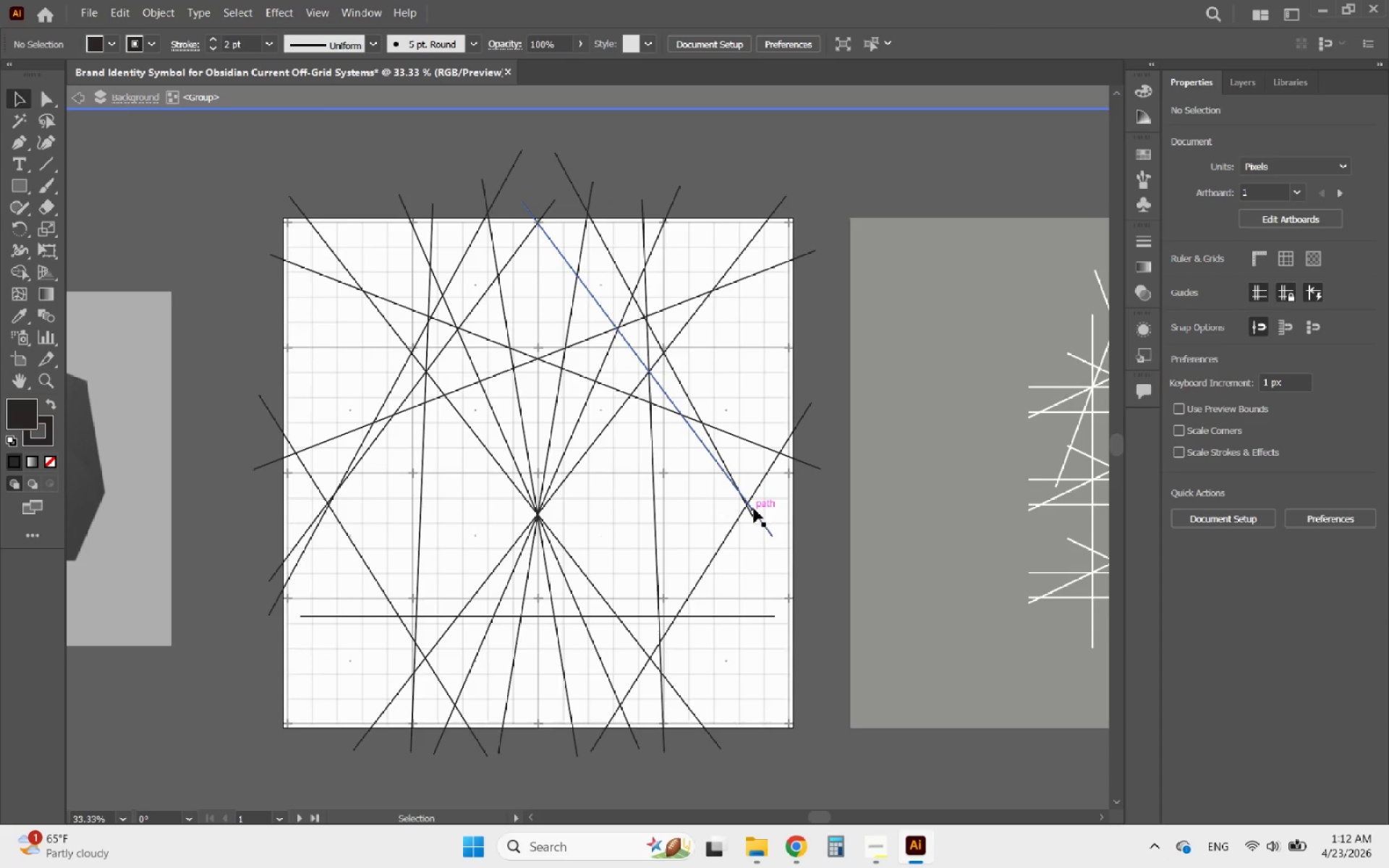 
left_click([754, 509])
 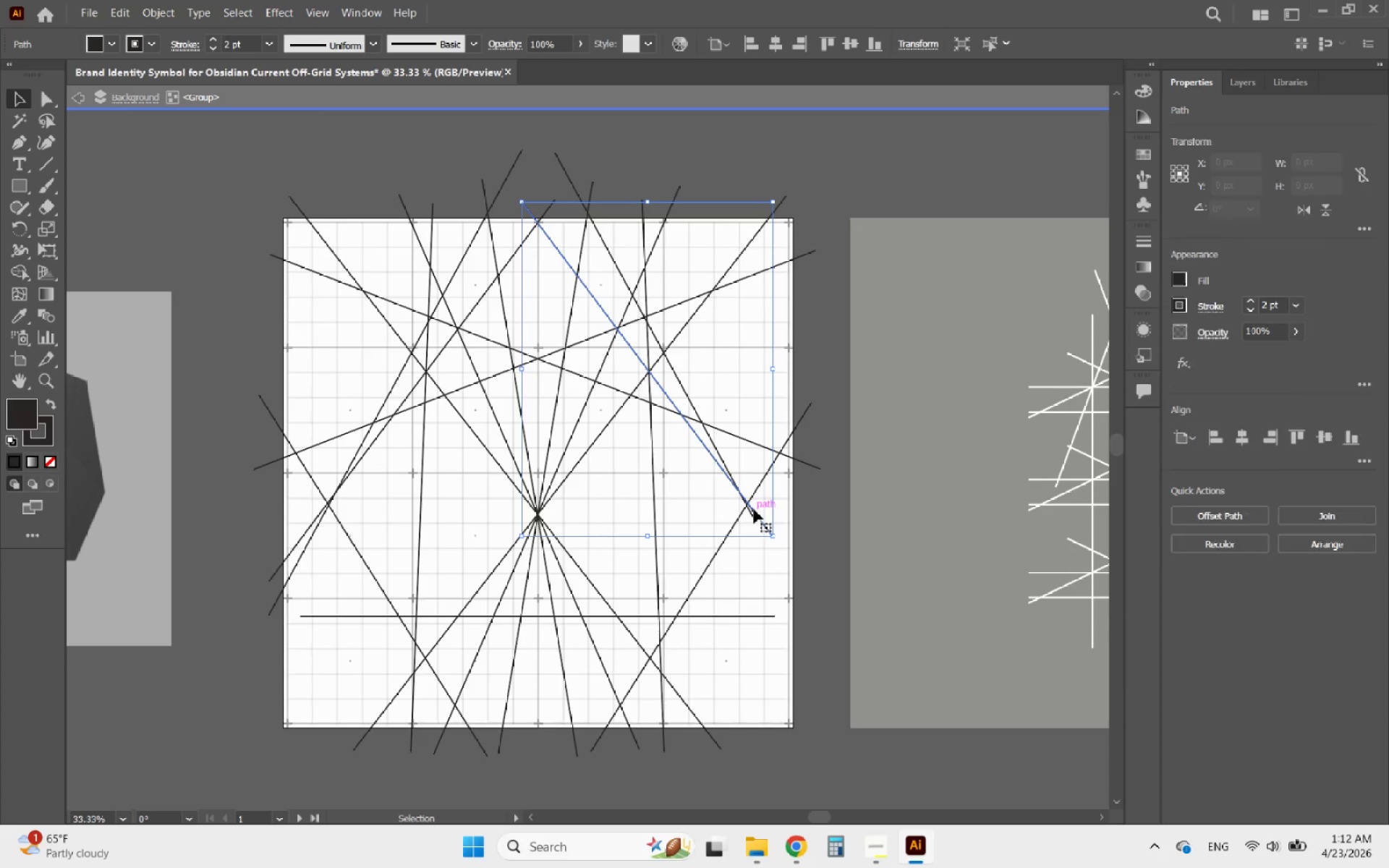 
hold_key(key=ShiftLeft, duration=2.28)
left_click_drag(start_coordinate=[772, 535], to_coordinate=[818, 594])
 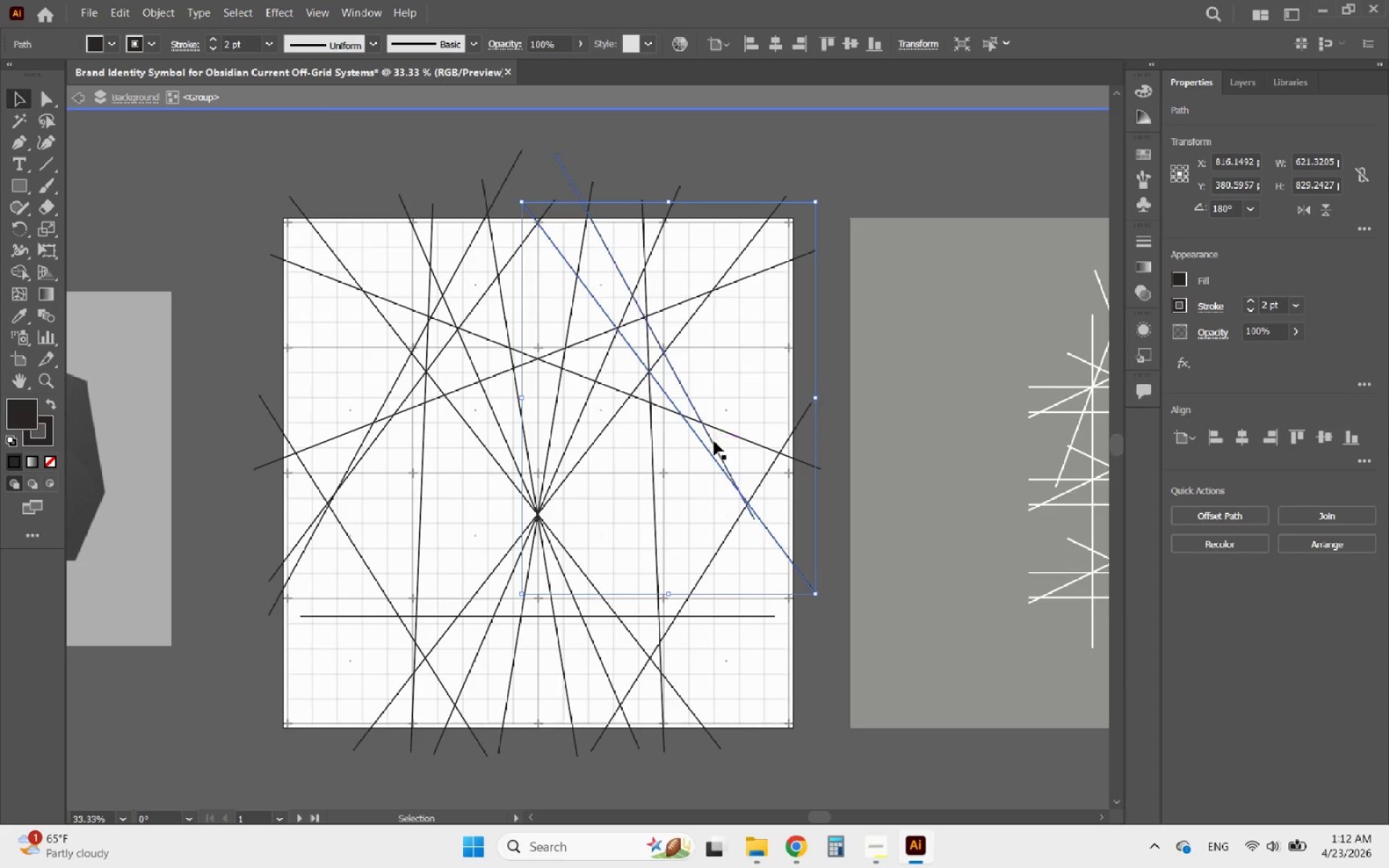 
left_click([713, 439])
 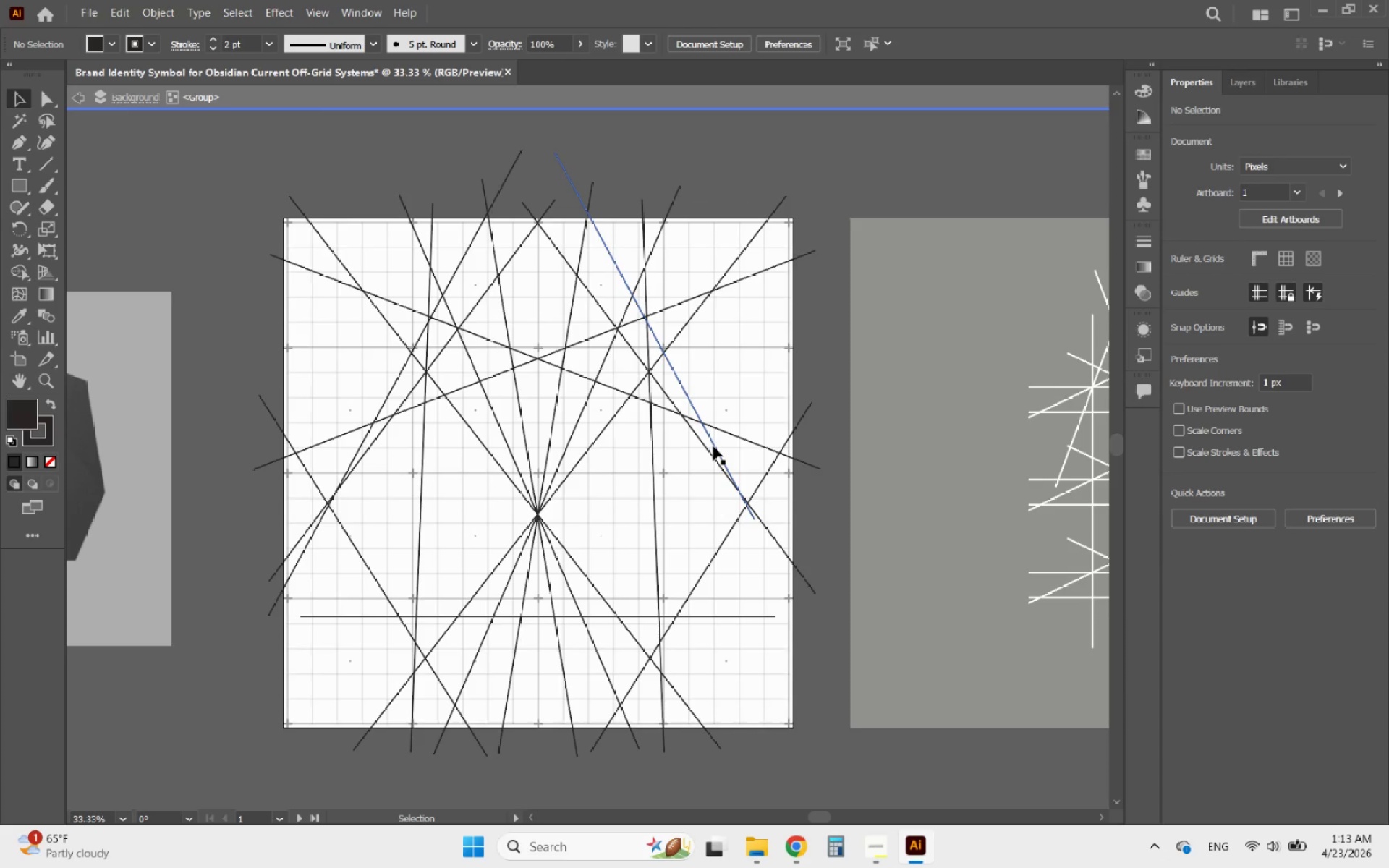 
left_click([713, 446])
 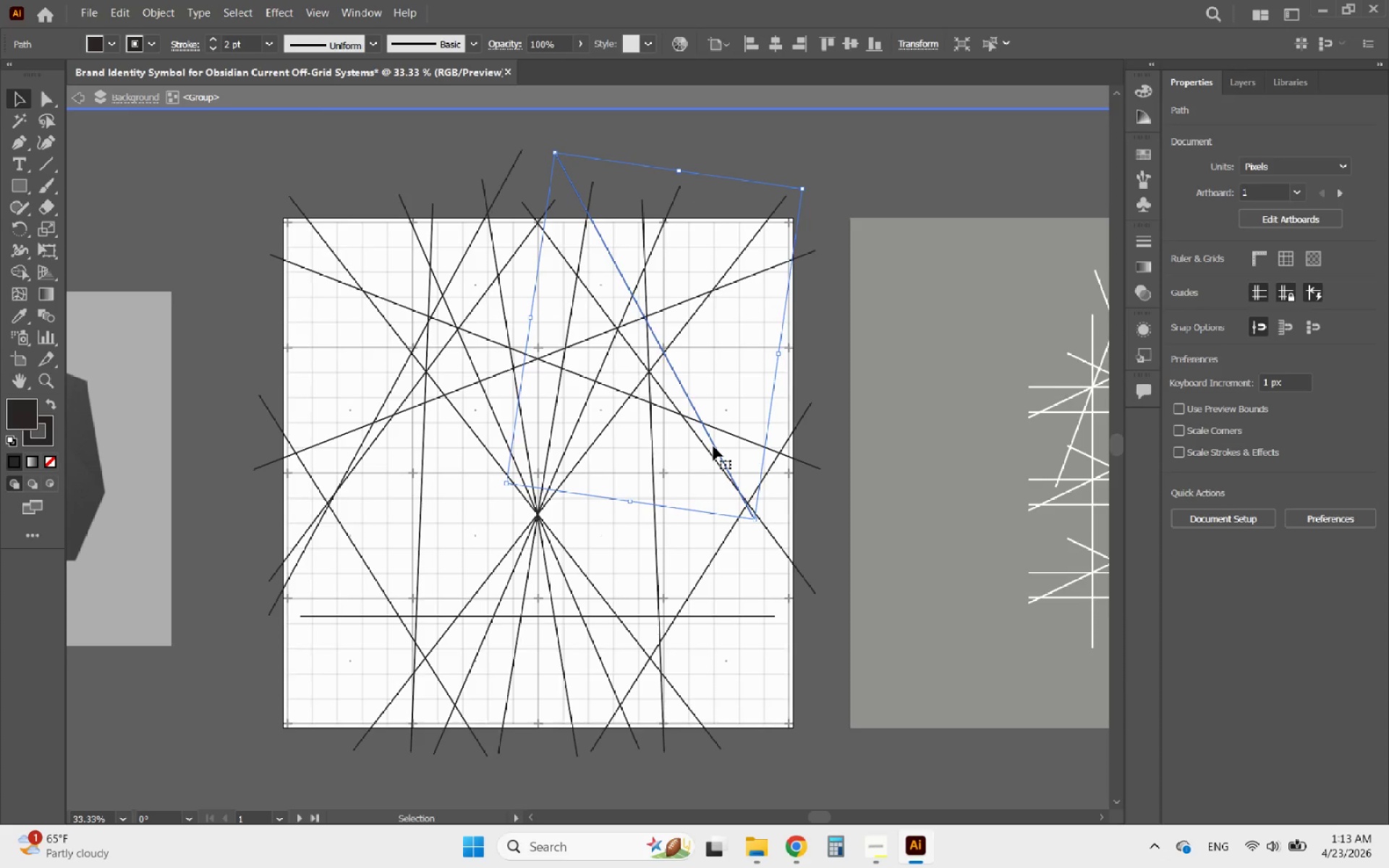 
hold_key(key=ShiftLeft, duration=3.17)
left_click_drag(start_coordinate=[754, 520], to_coordinate=[815, 634])
 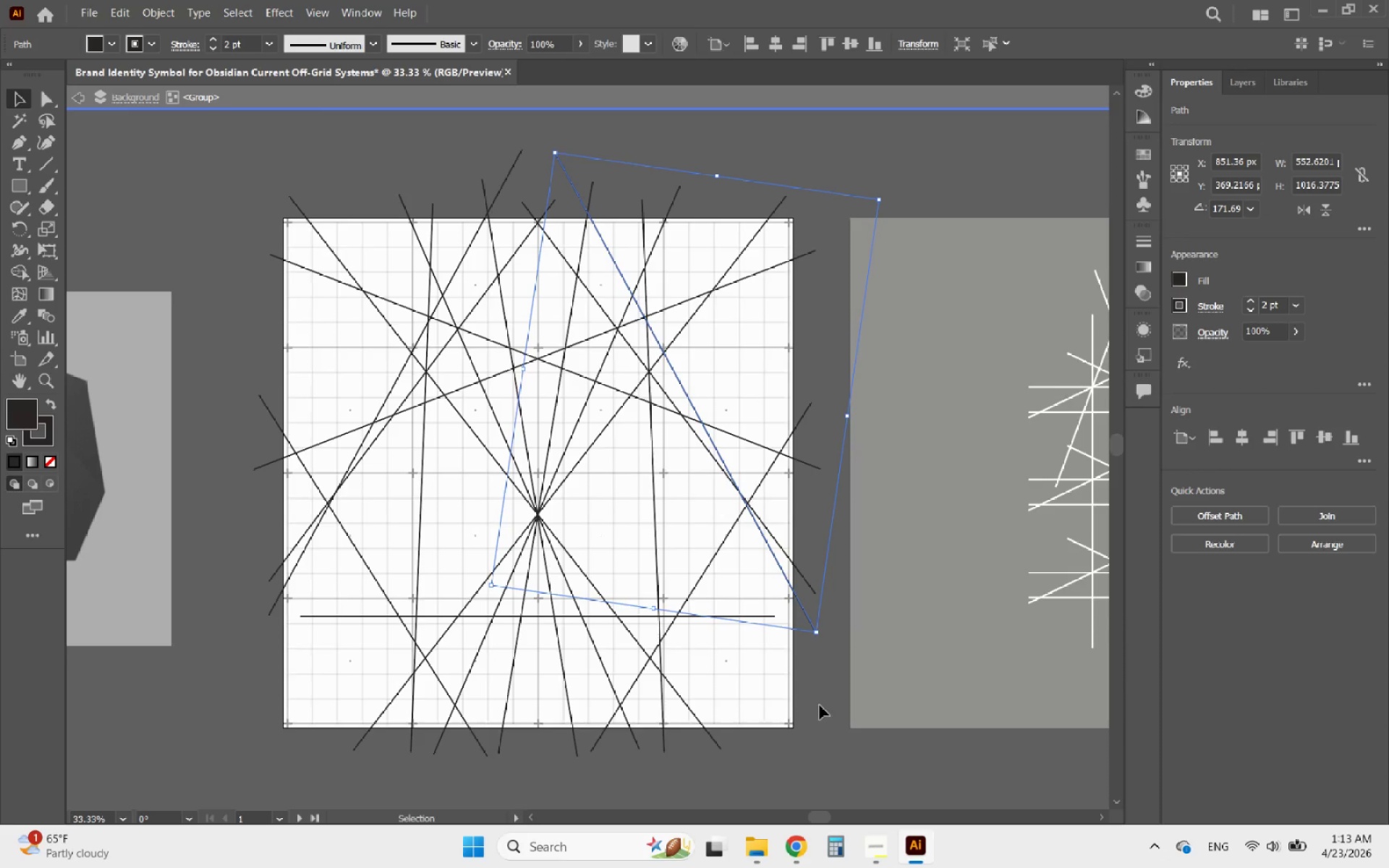 
left_click([820, 705])
 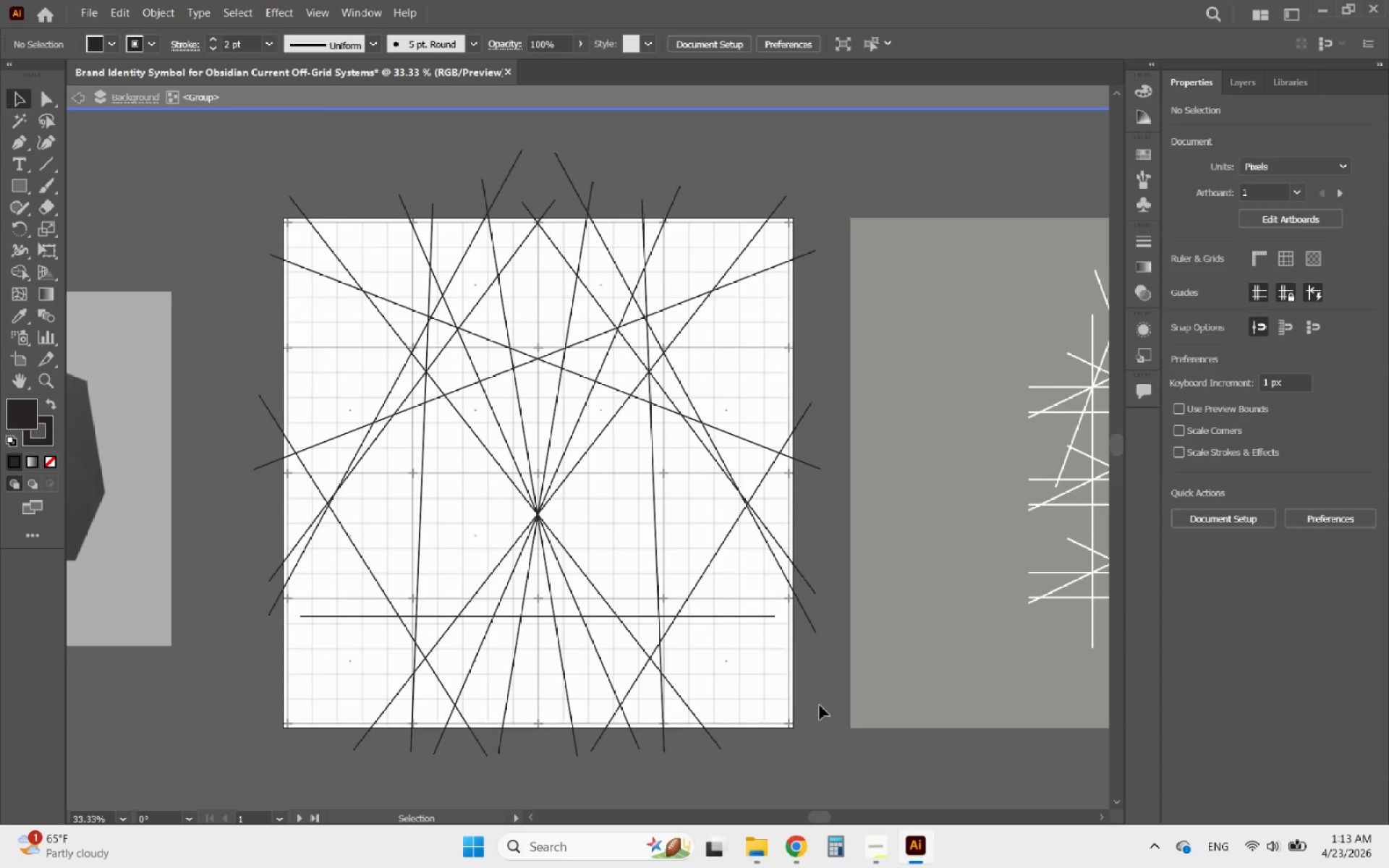 
hold_key(key=AltLeft, duration=0.81)
scroll: coordinate [660, 599], scroll_direction: down, amount: 1.0